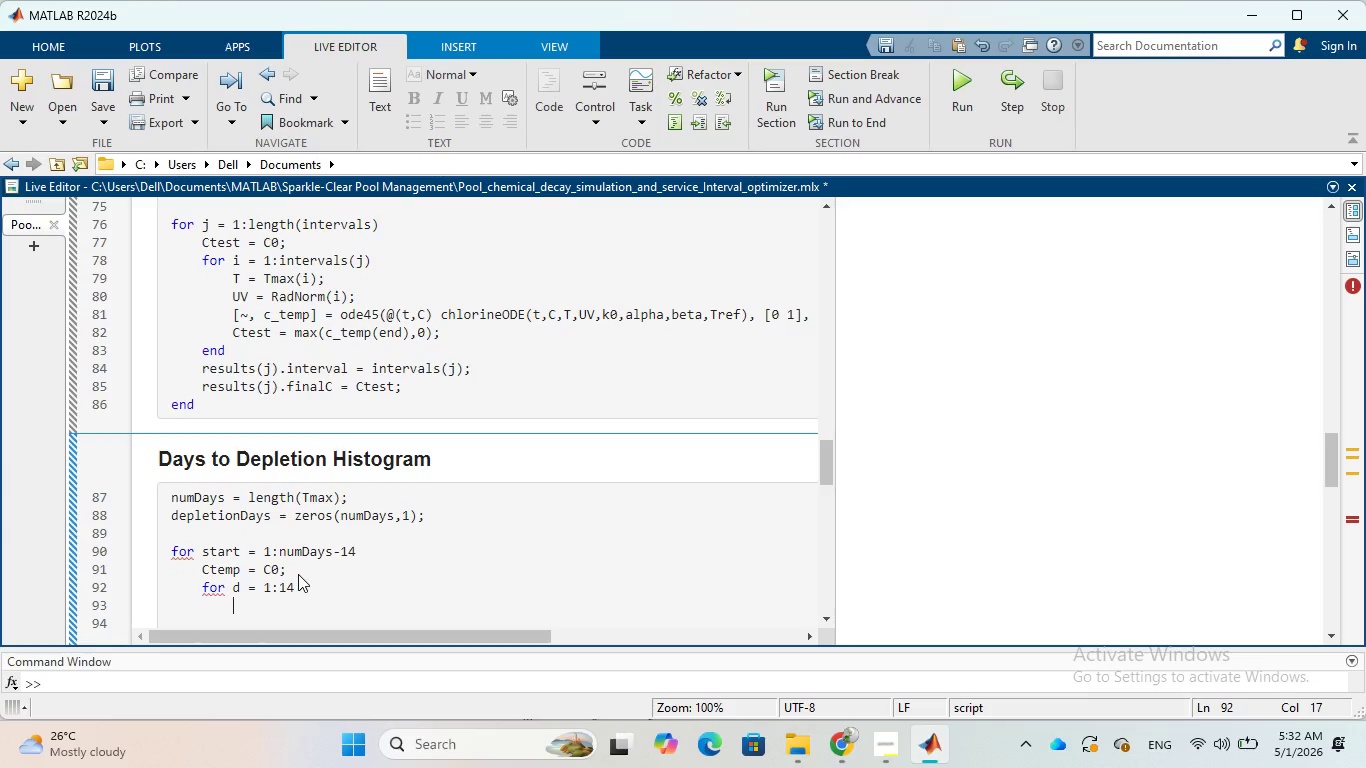 
type(T = Tmax(start)
 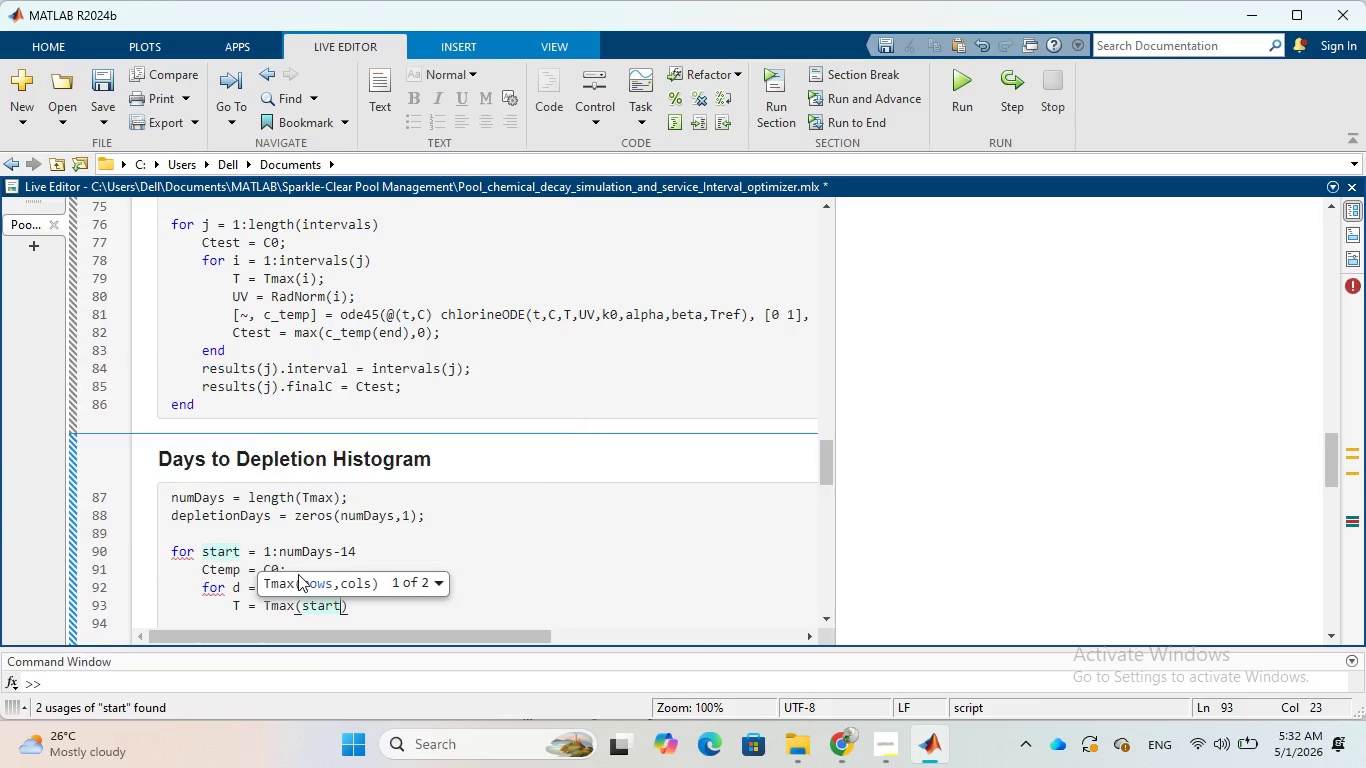 
key(Shift+Equal)
 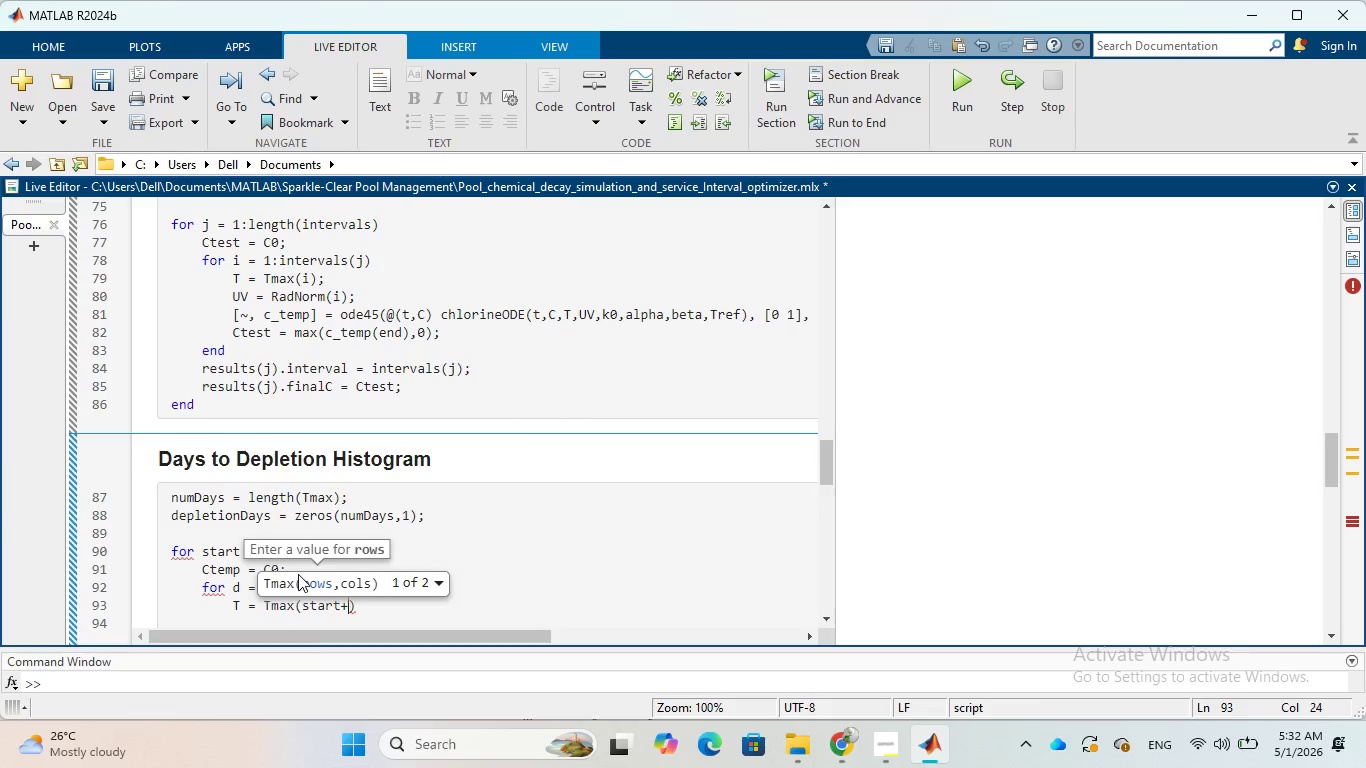 
key(D)
 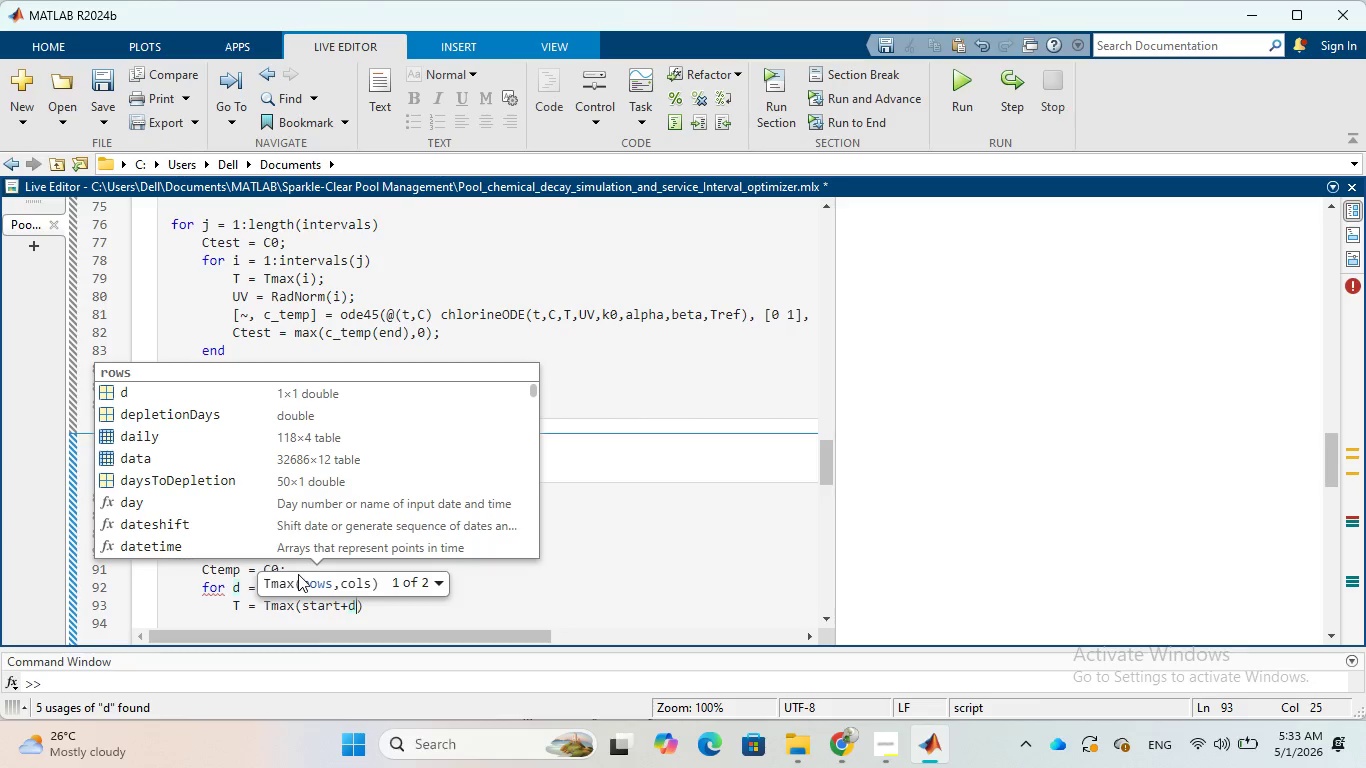 
key(Minus)
 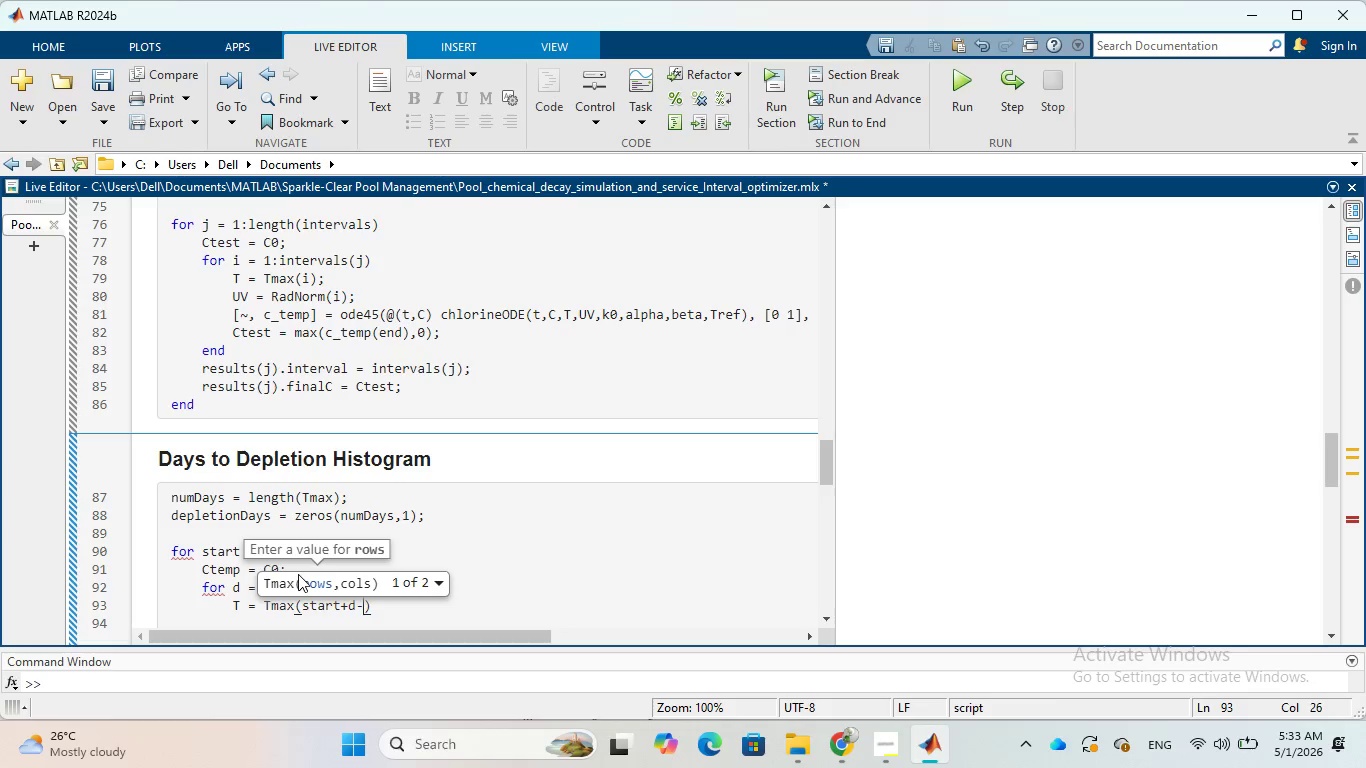 
key(1)
 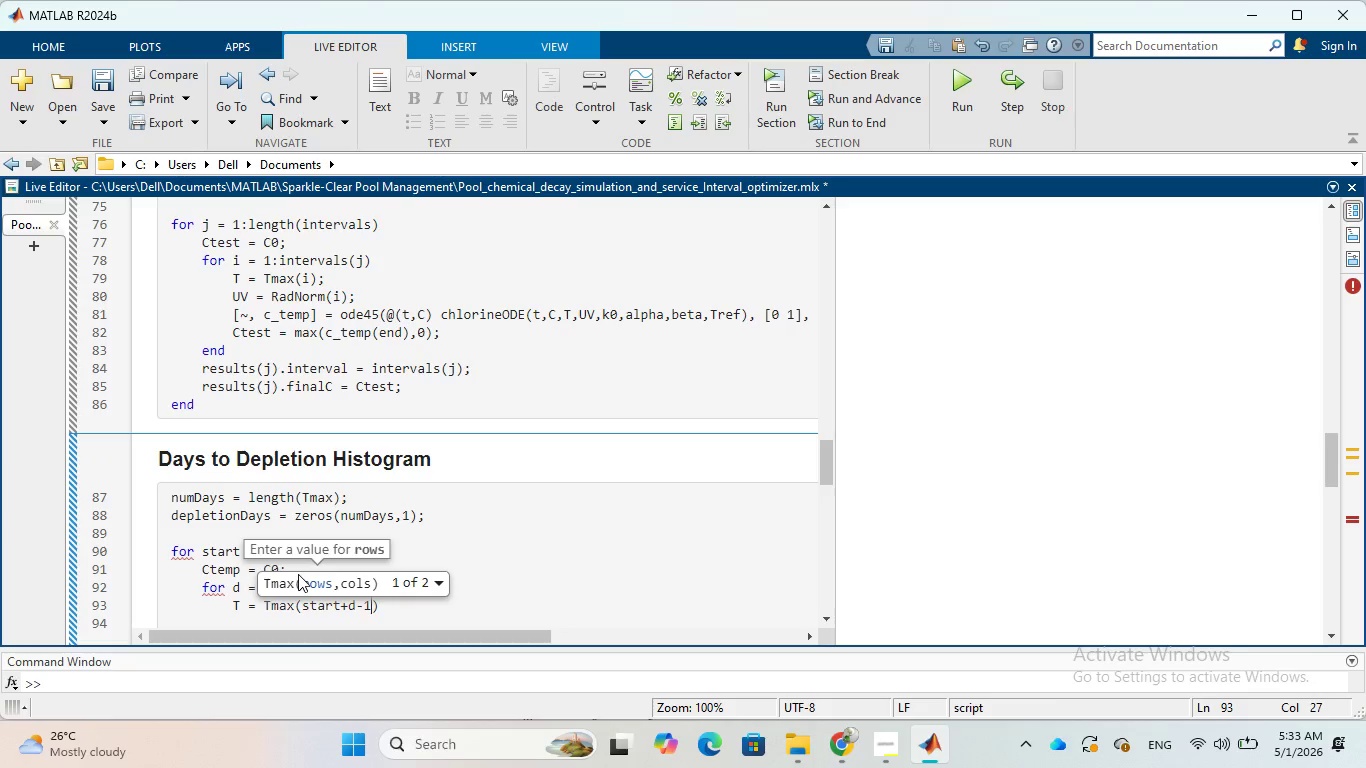 
key(ArrowRight)
 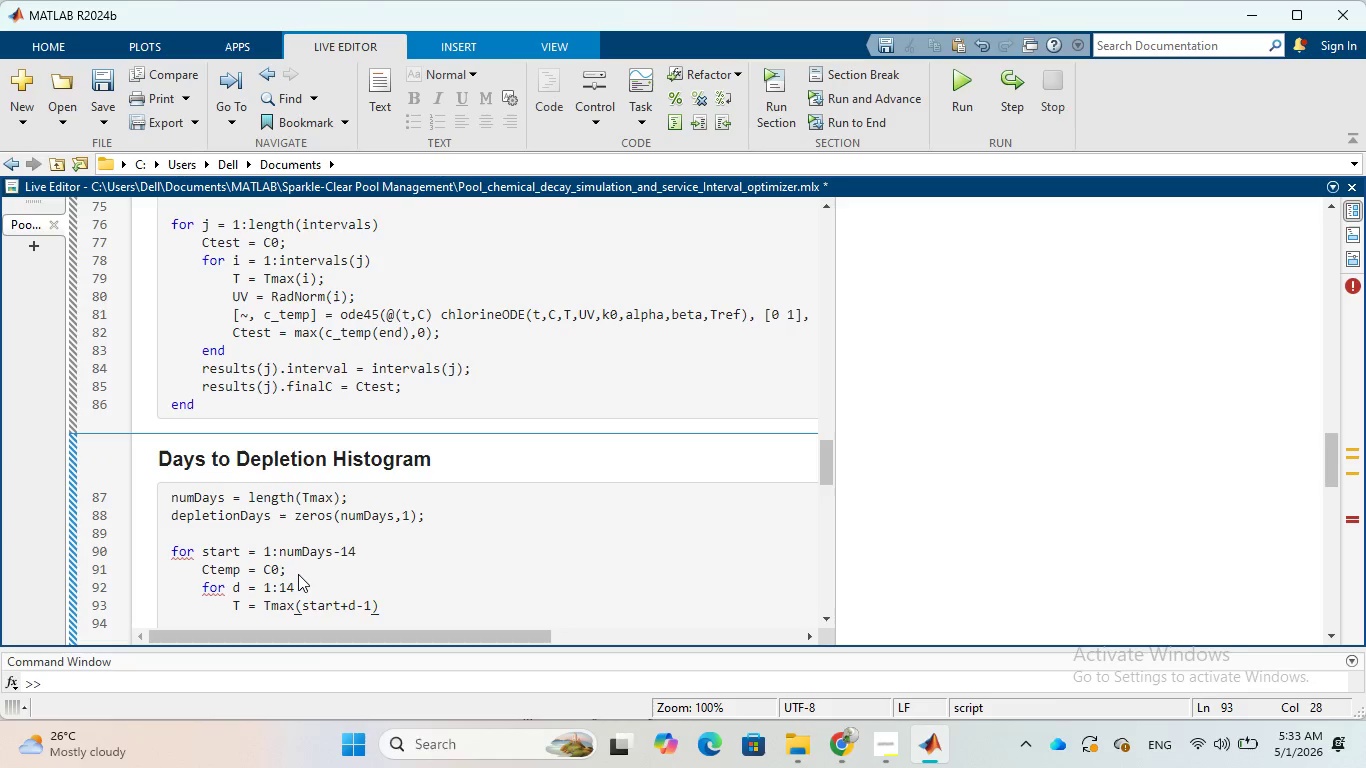 
key(Semicolon)
 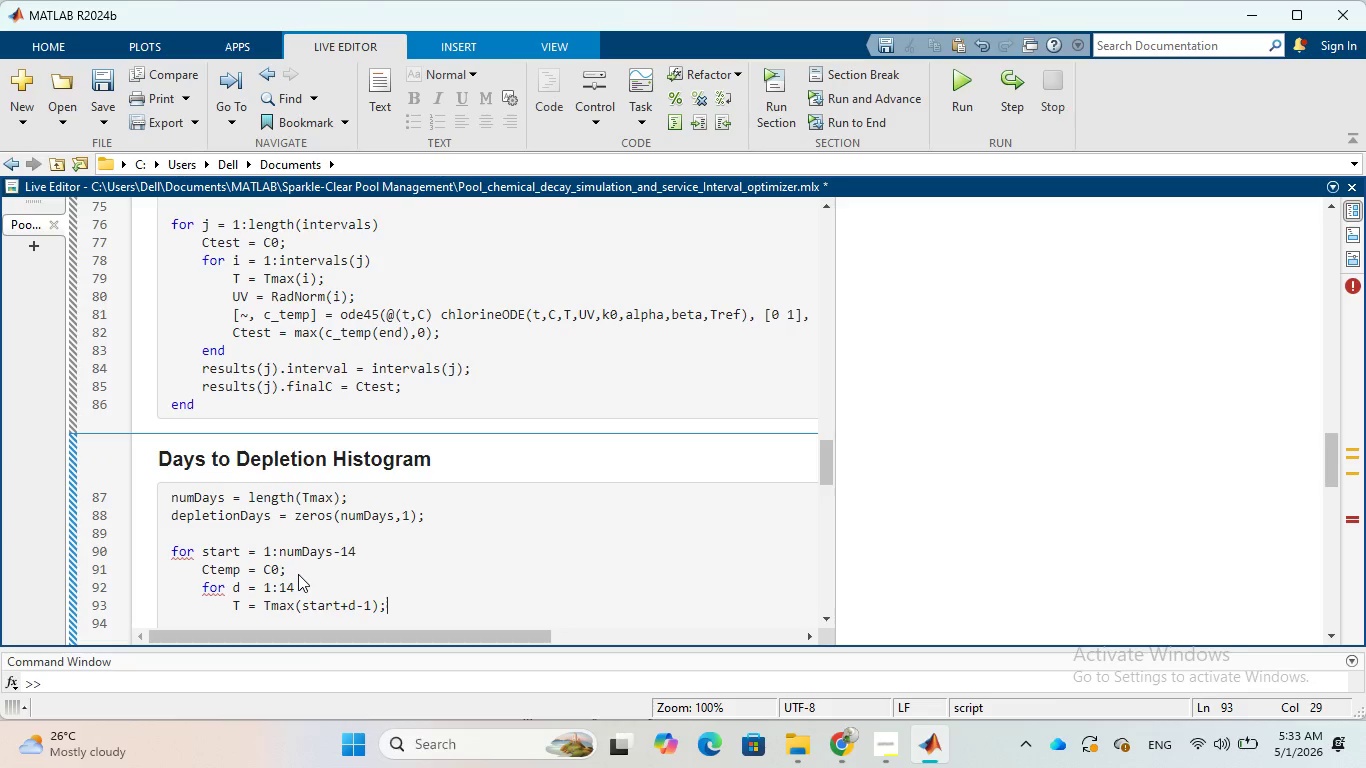 
key(Enter)
 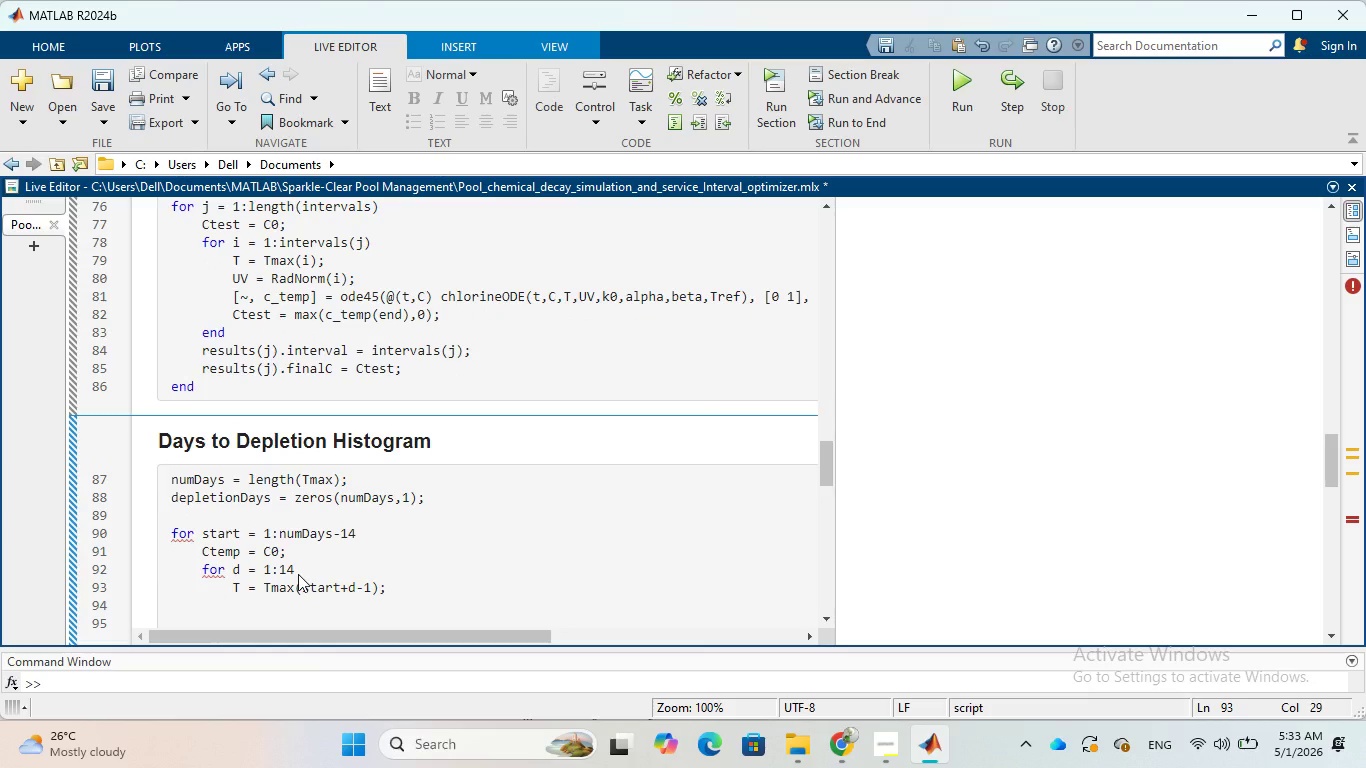 
wait(8.44)
 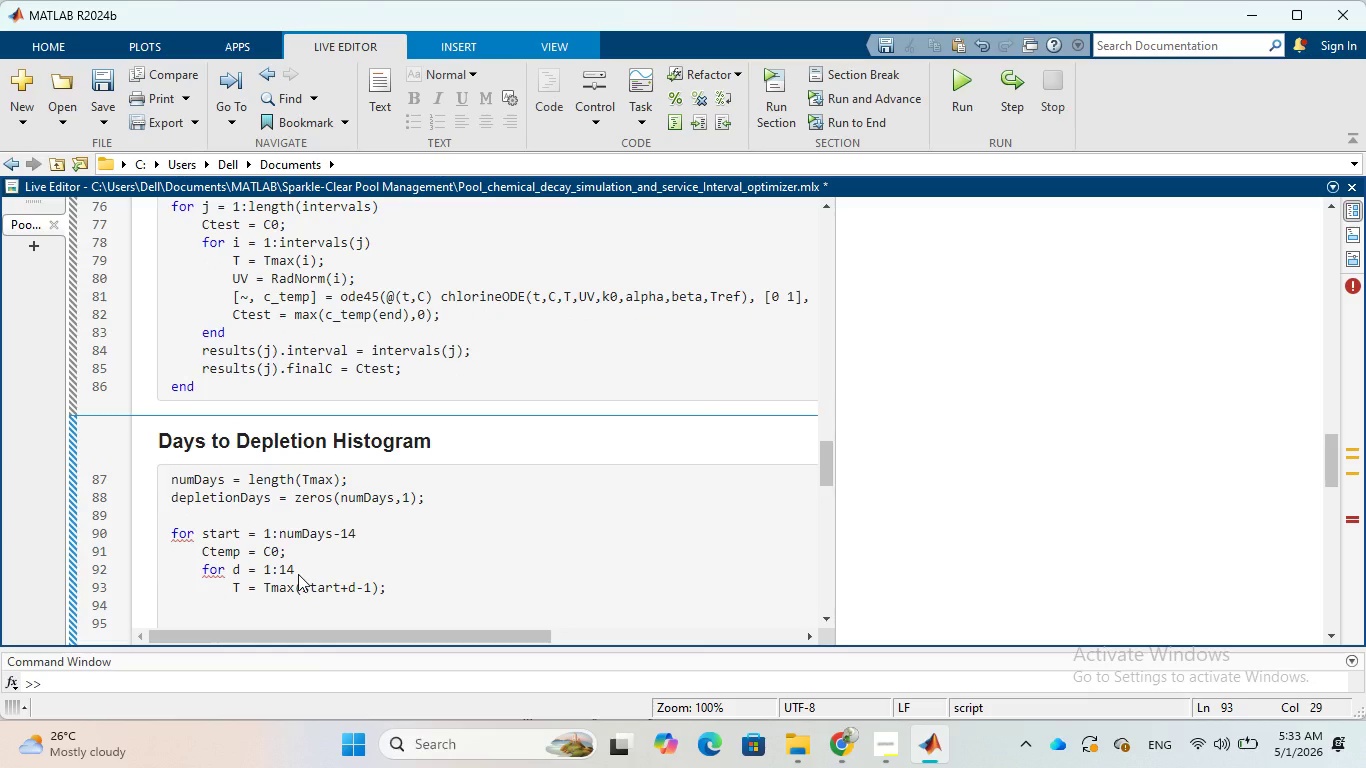 
type(UV =)
 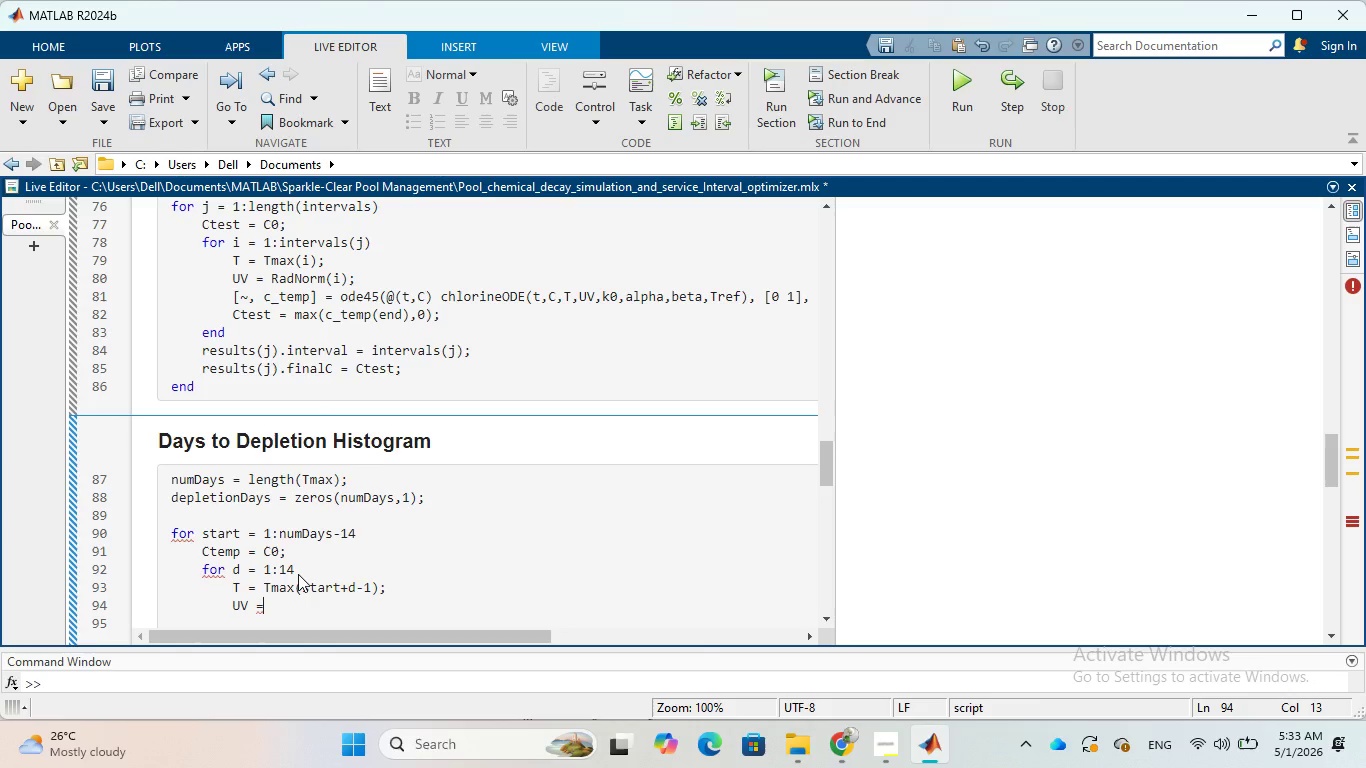 
type( RadNorm()
 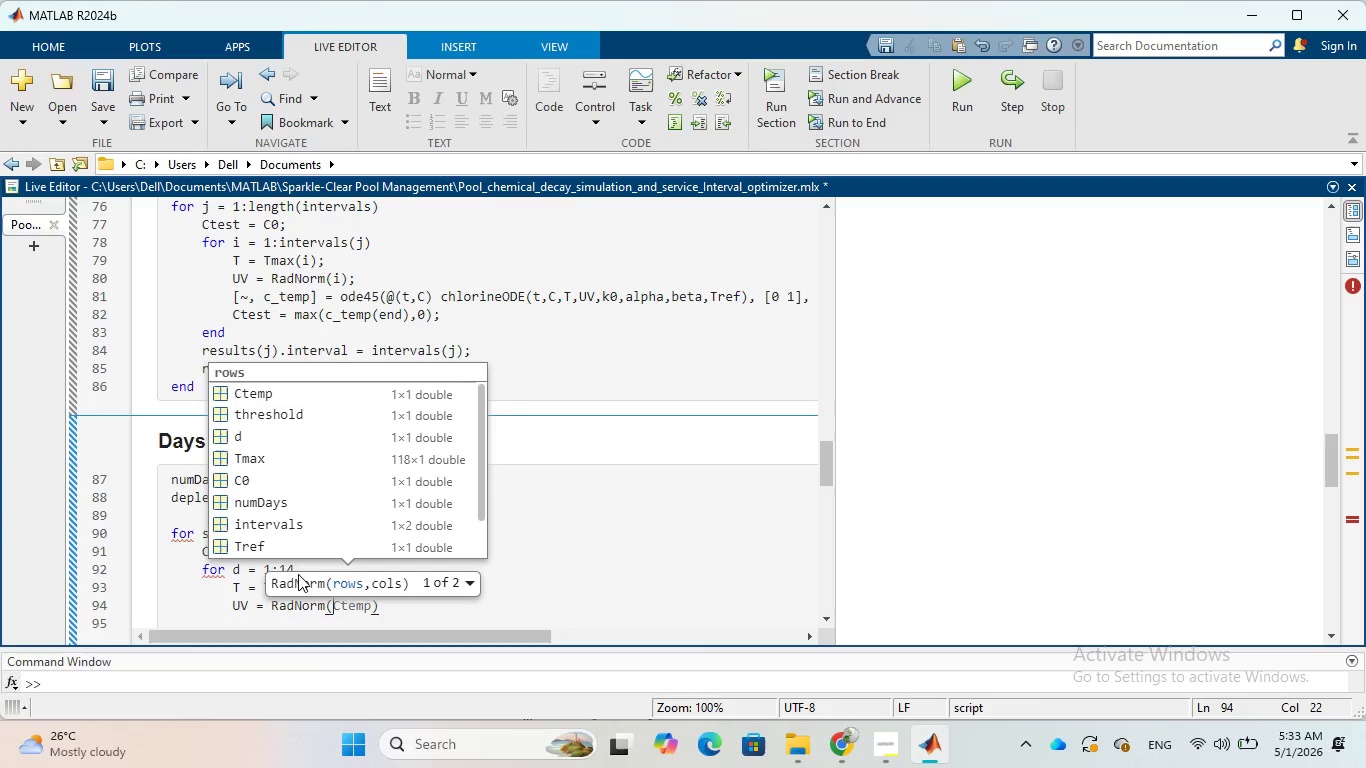 
wait(8.73)
 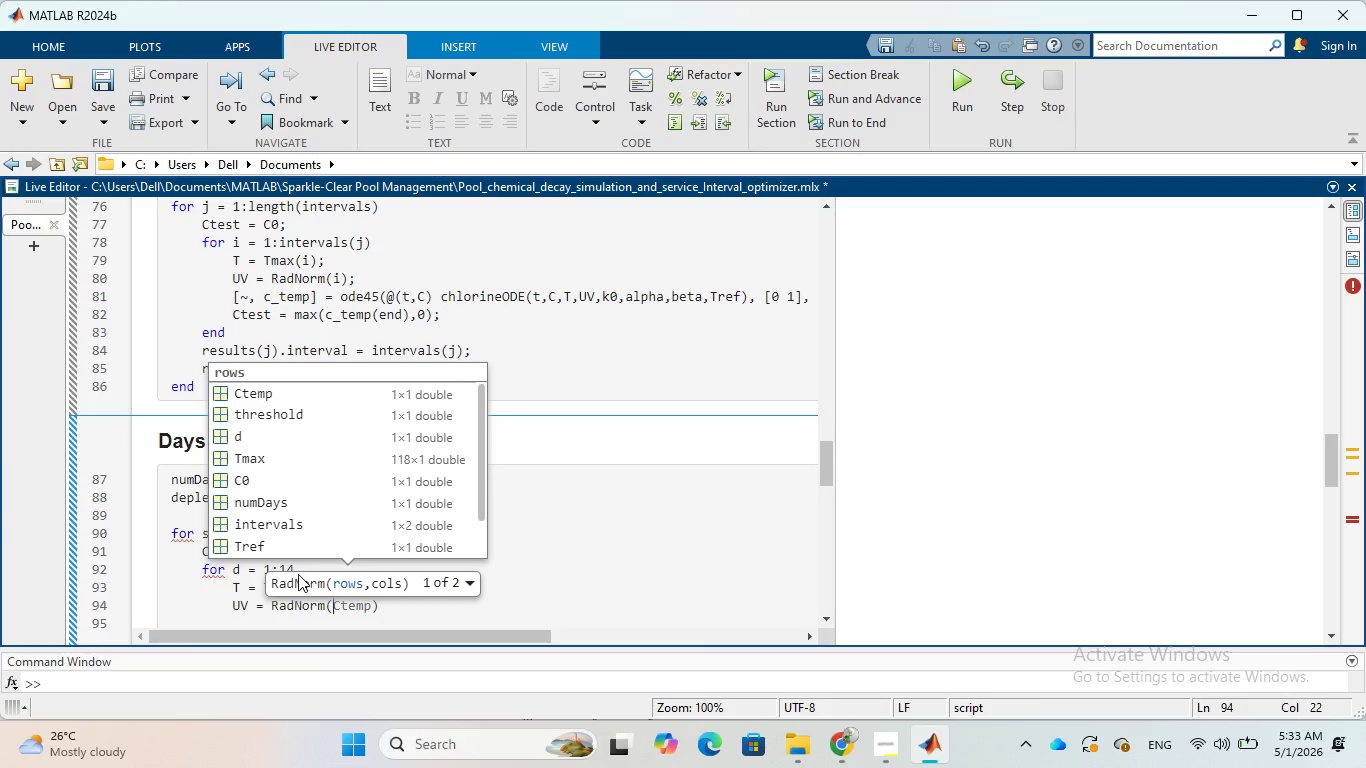 
type(start)
 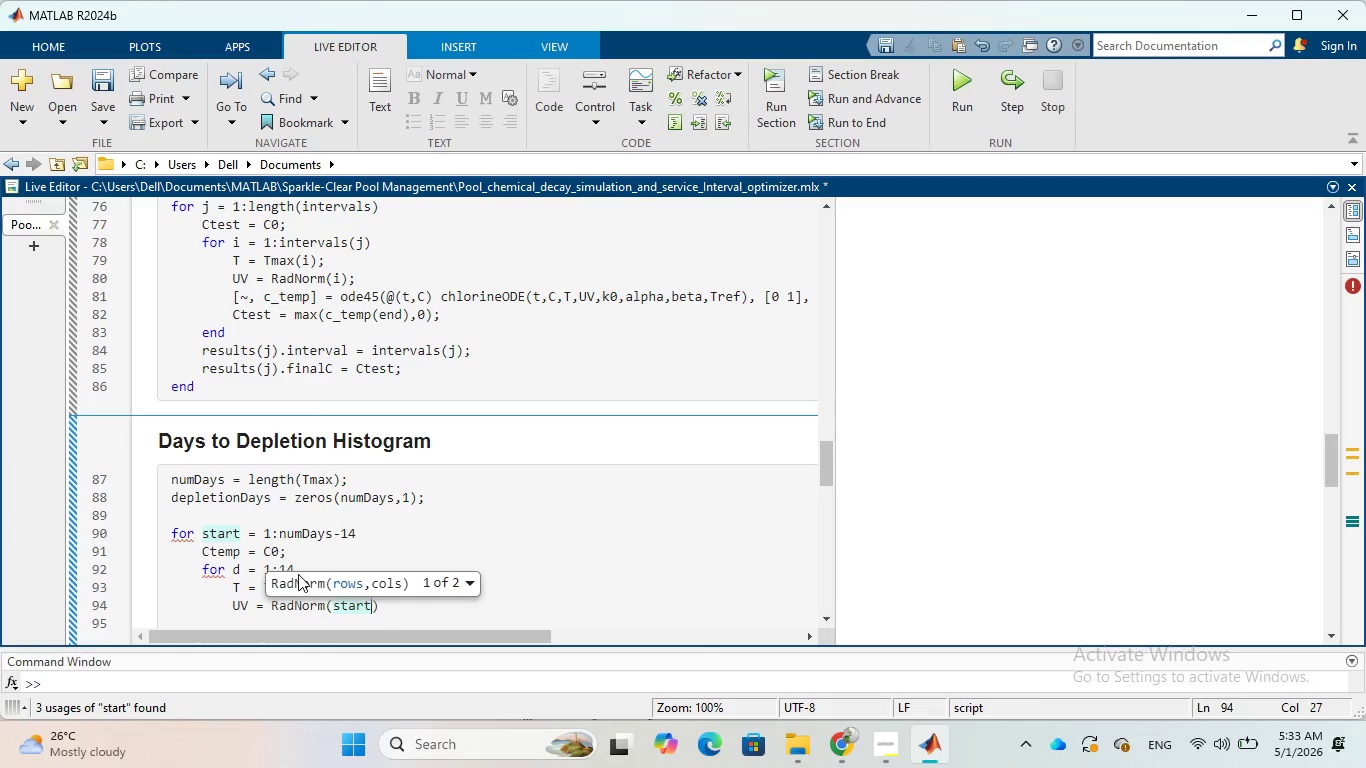 
key(Shift+Equal)
 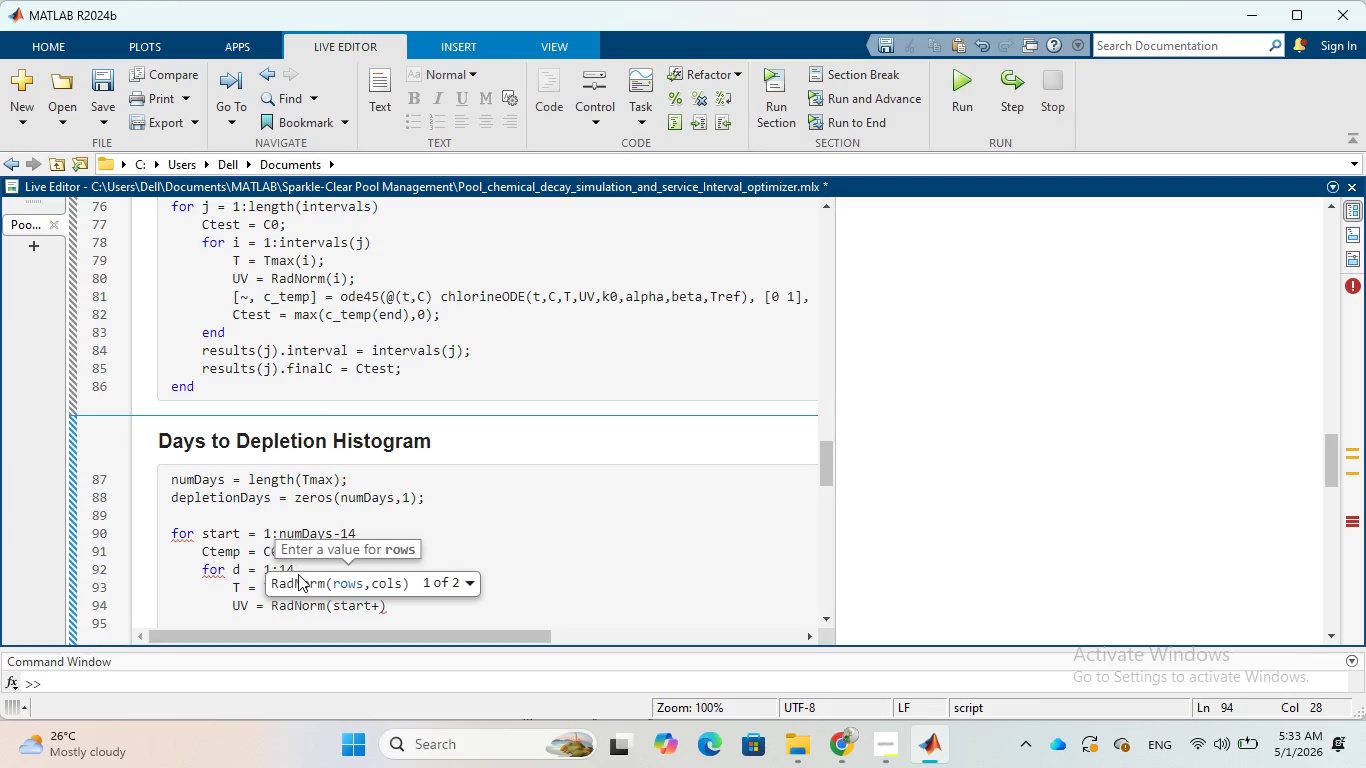 
key(D)
 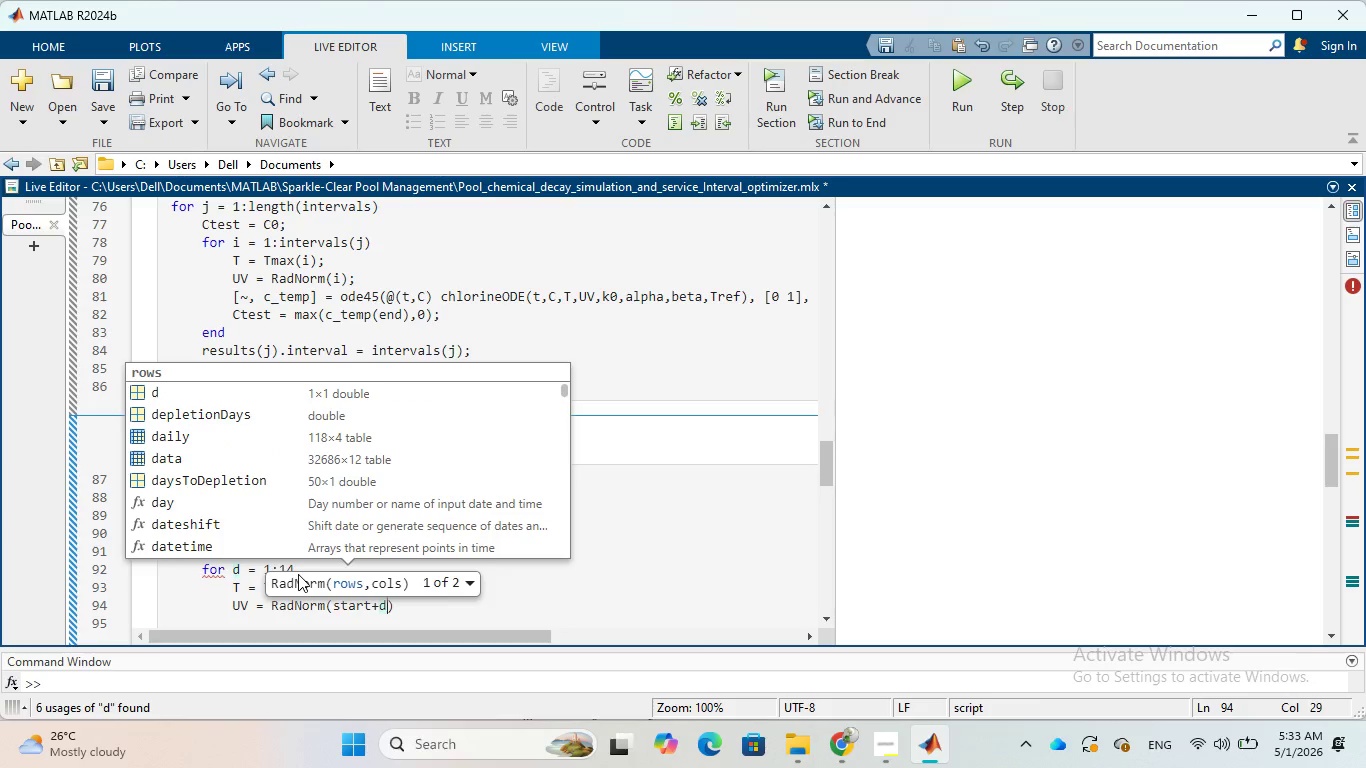 
key(Minus)
 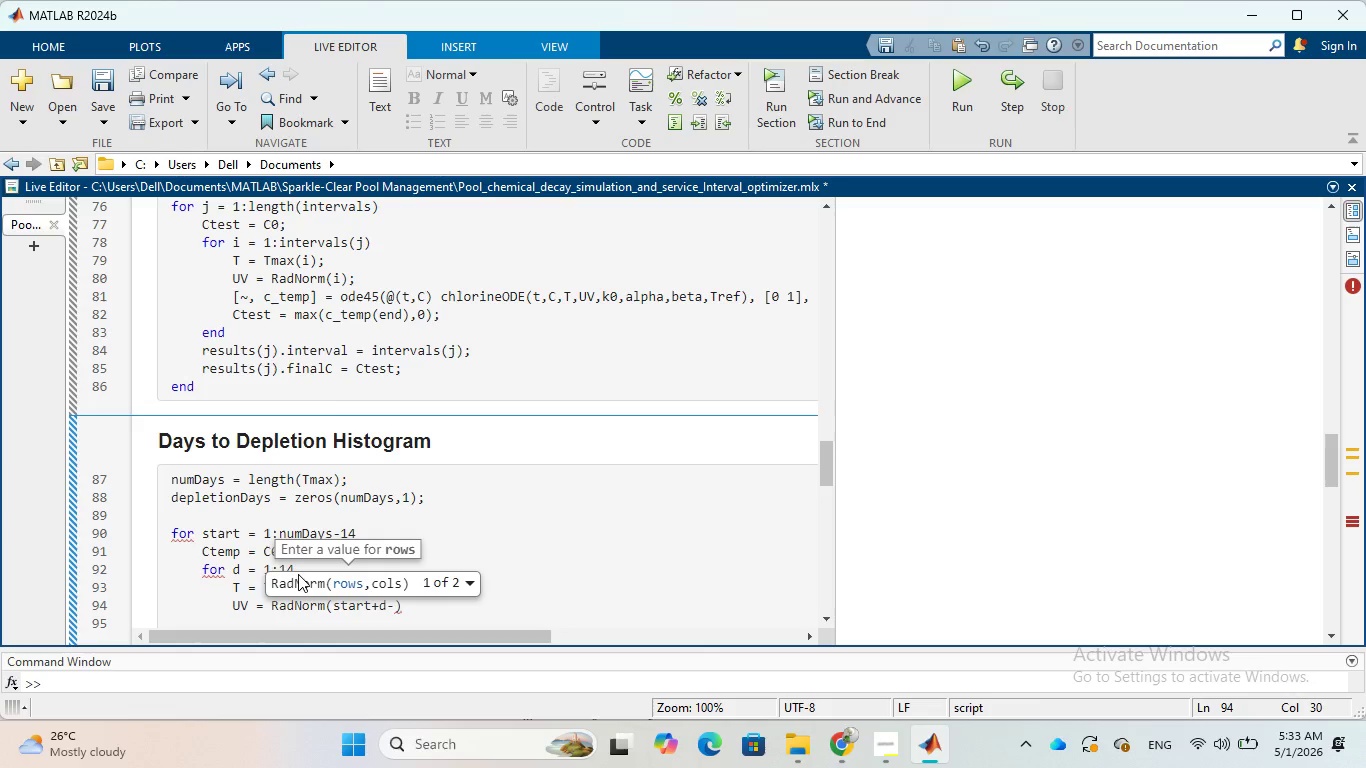 
key(1)
 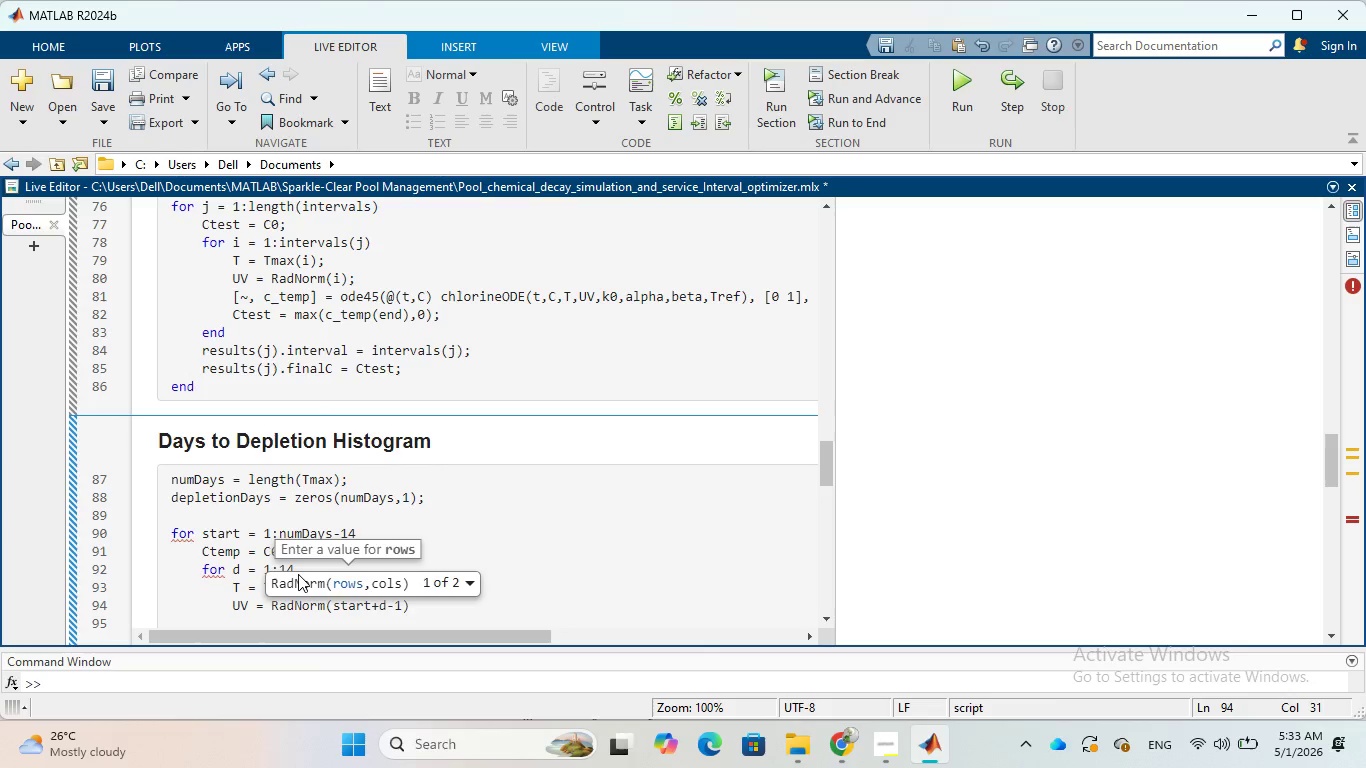 
key(ArrowRight)
 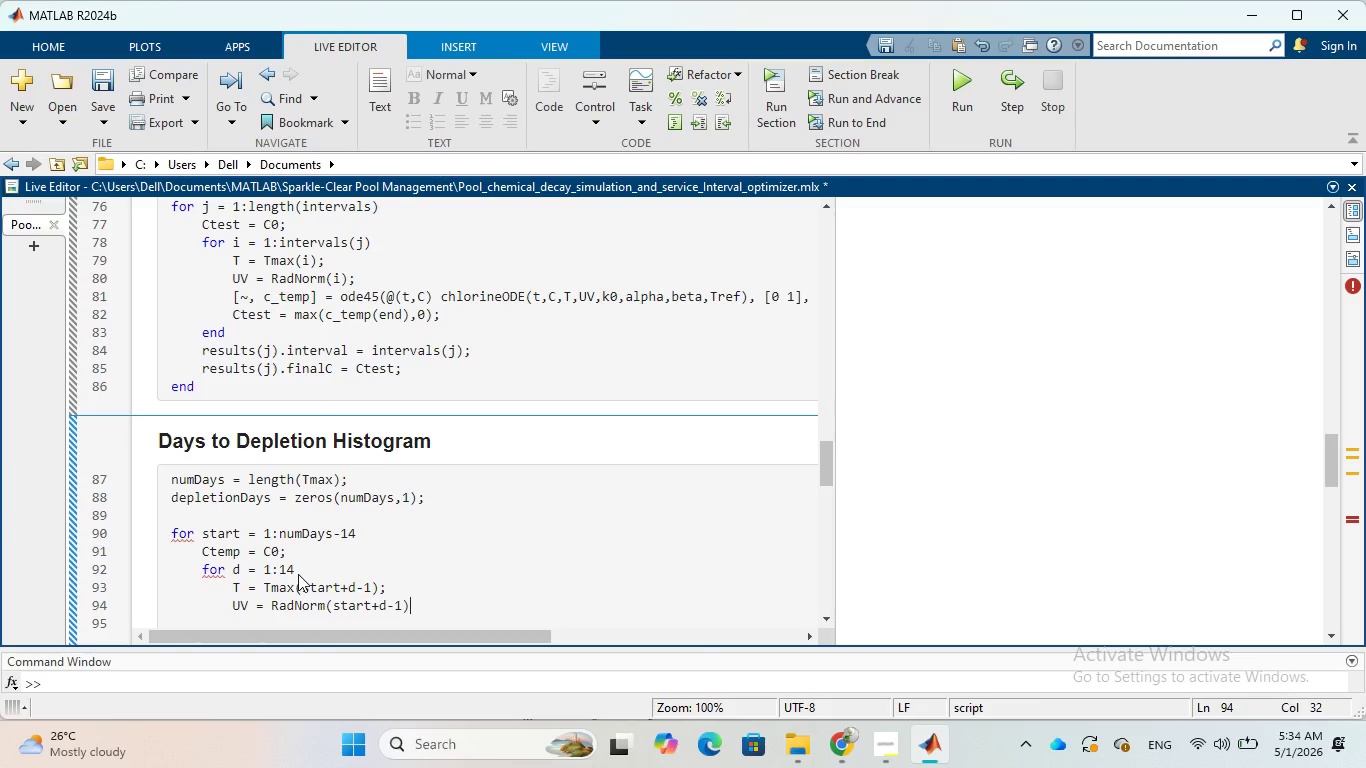 
wait(29.88)
 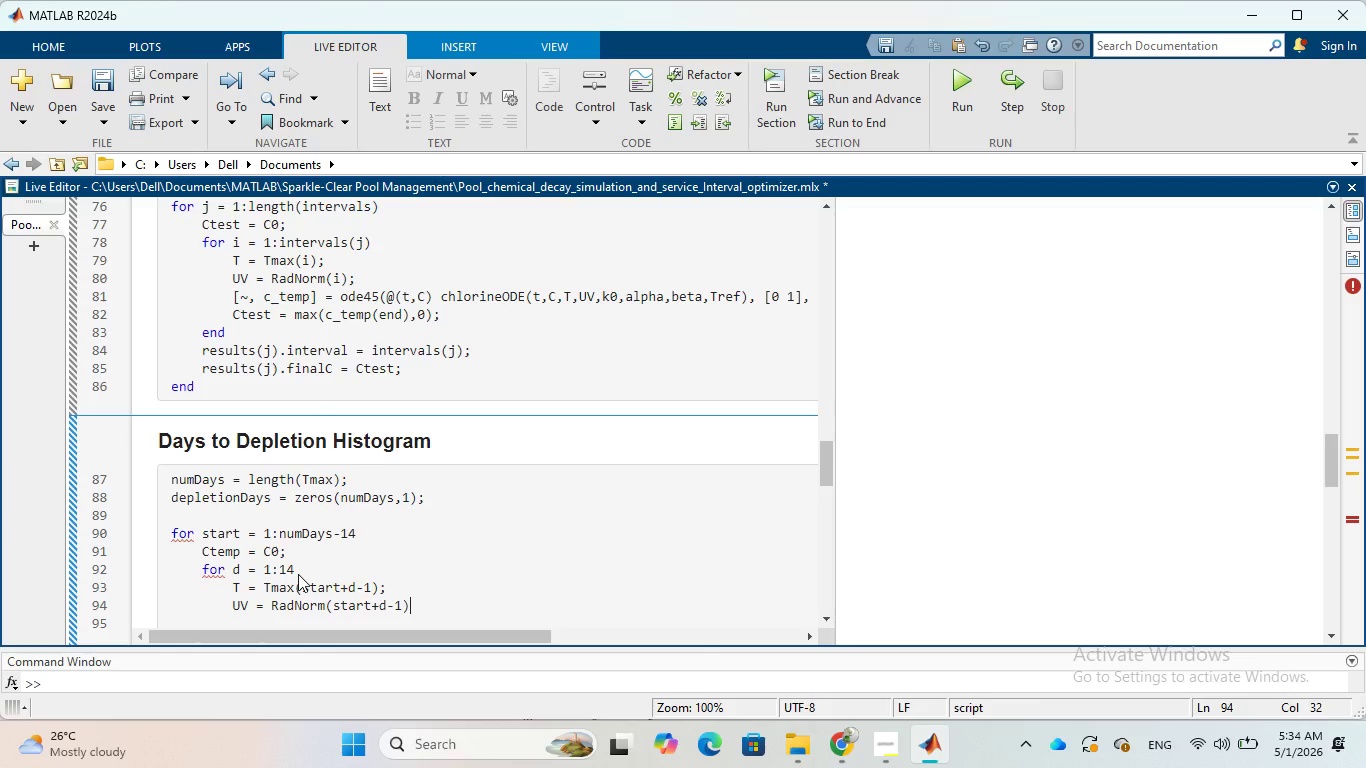 
key(Semicolon)
 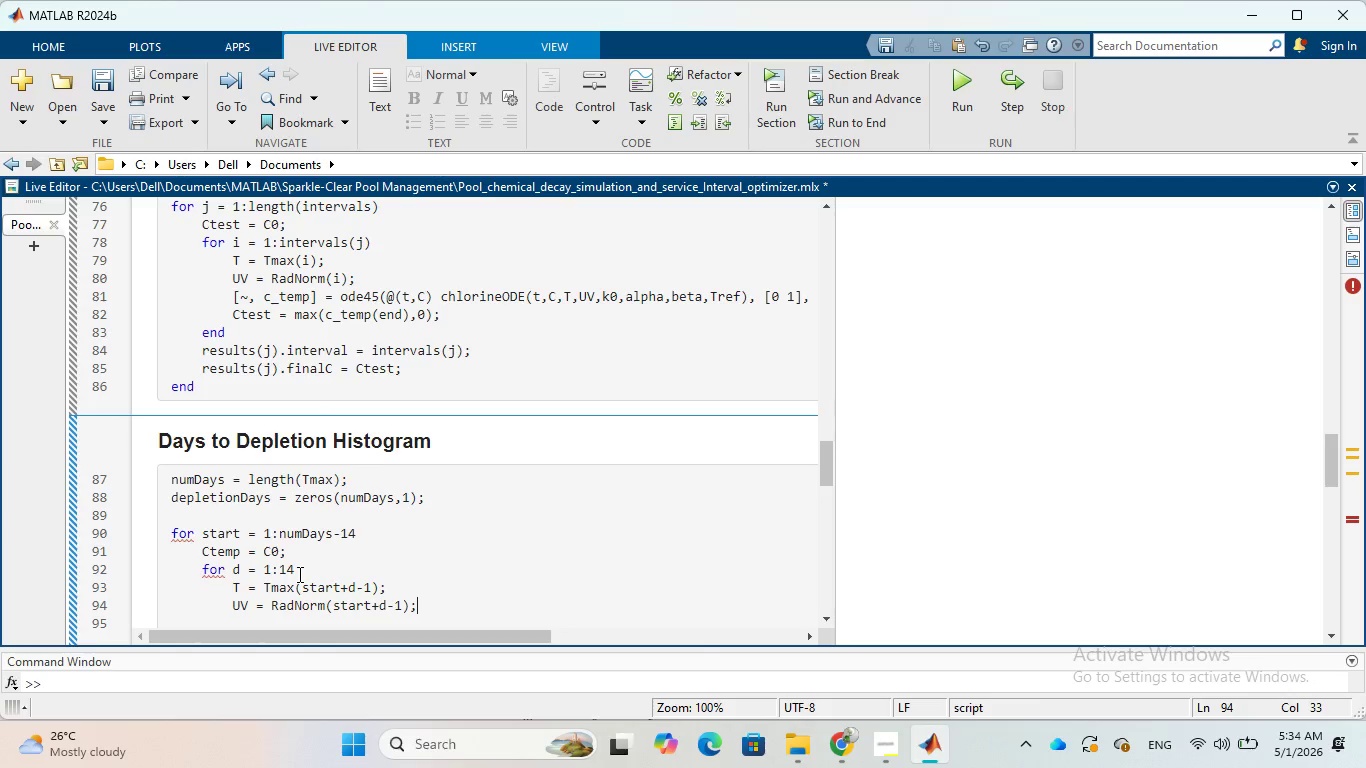 
wait(18.86)
 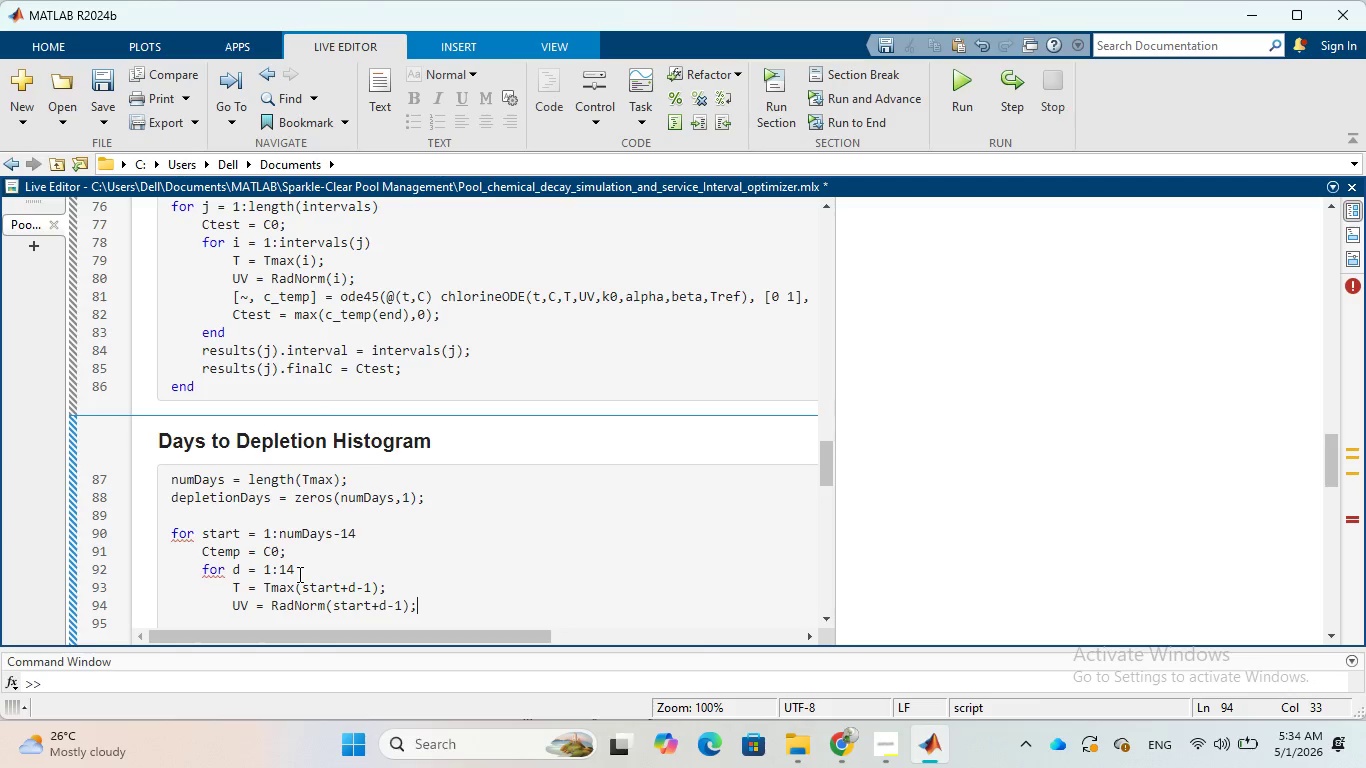 
key(Enter)
 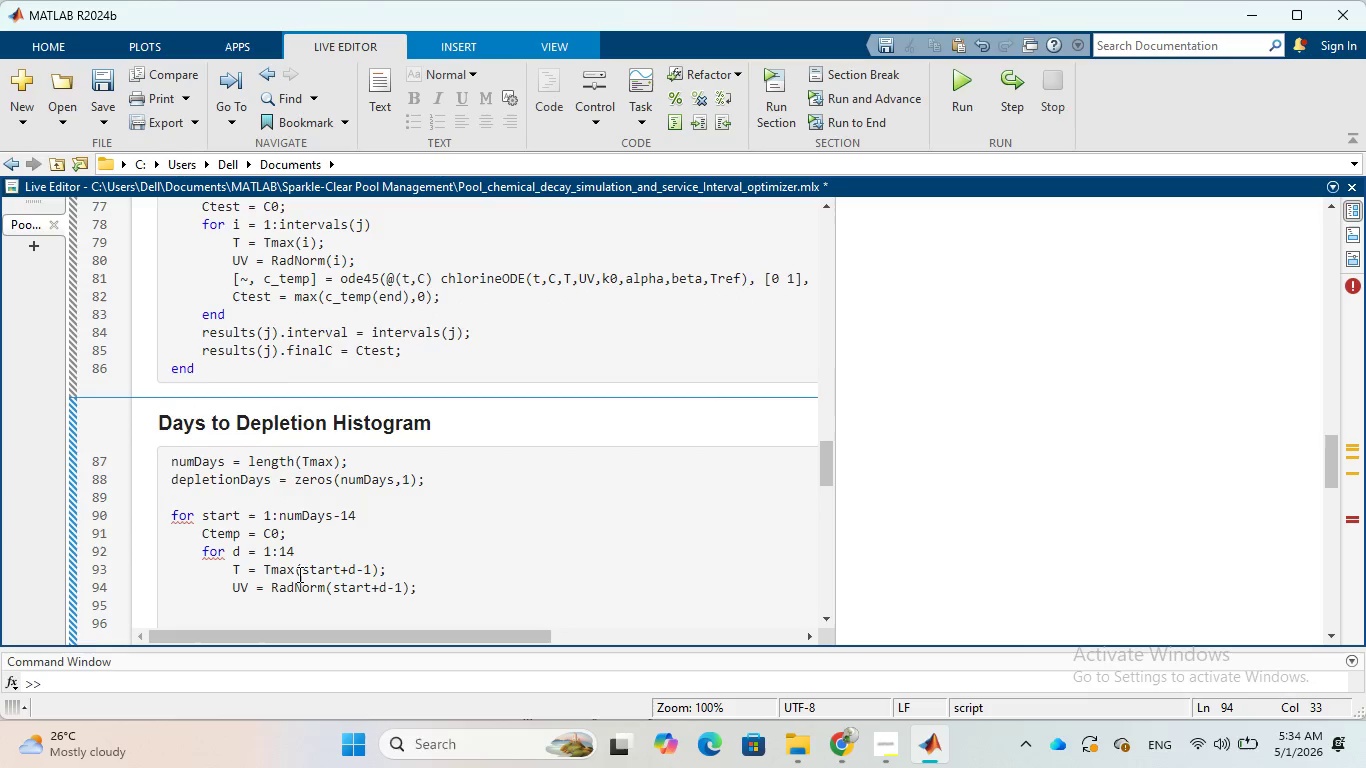 
key(Enter)
 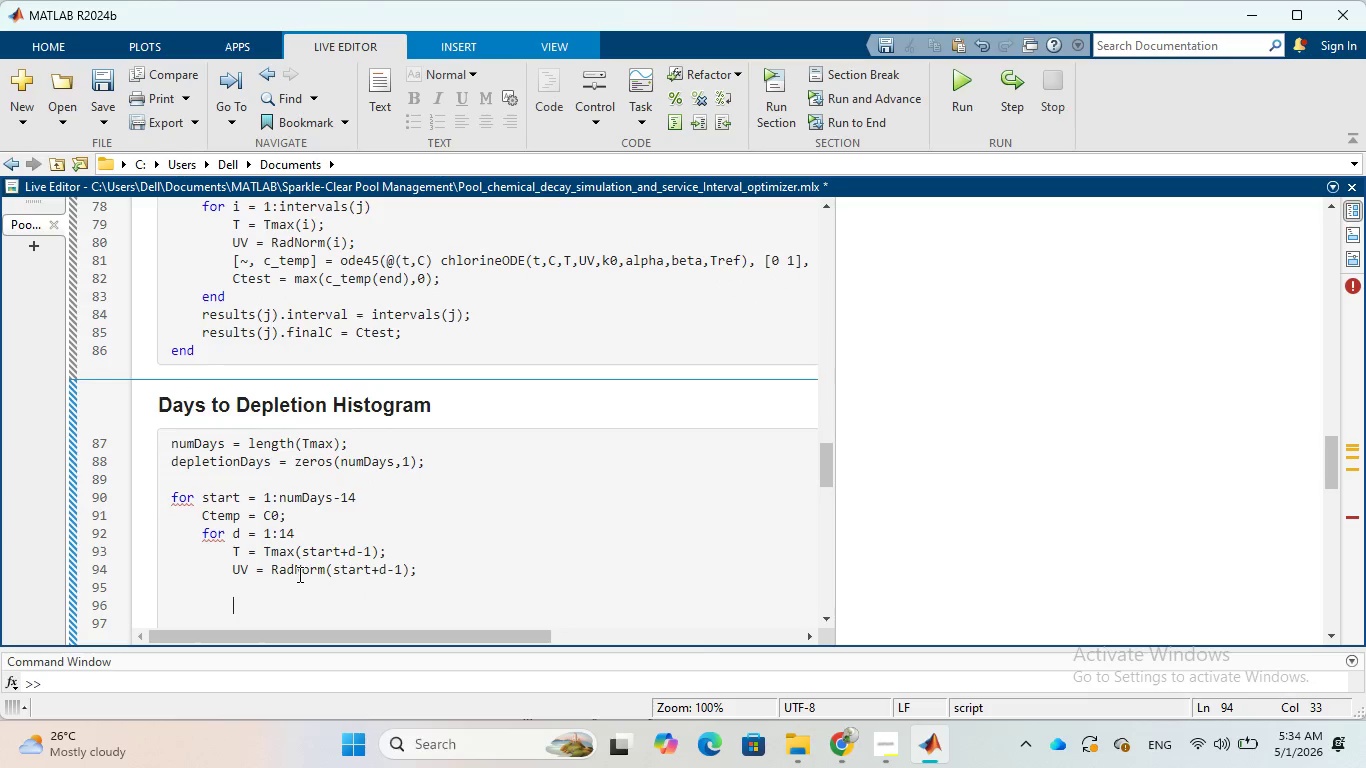 
key(BracketLeft)
 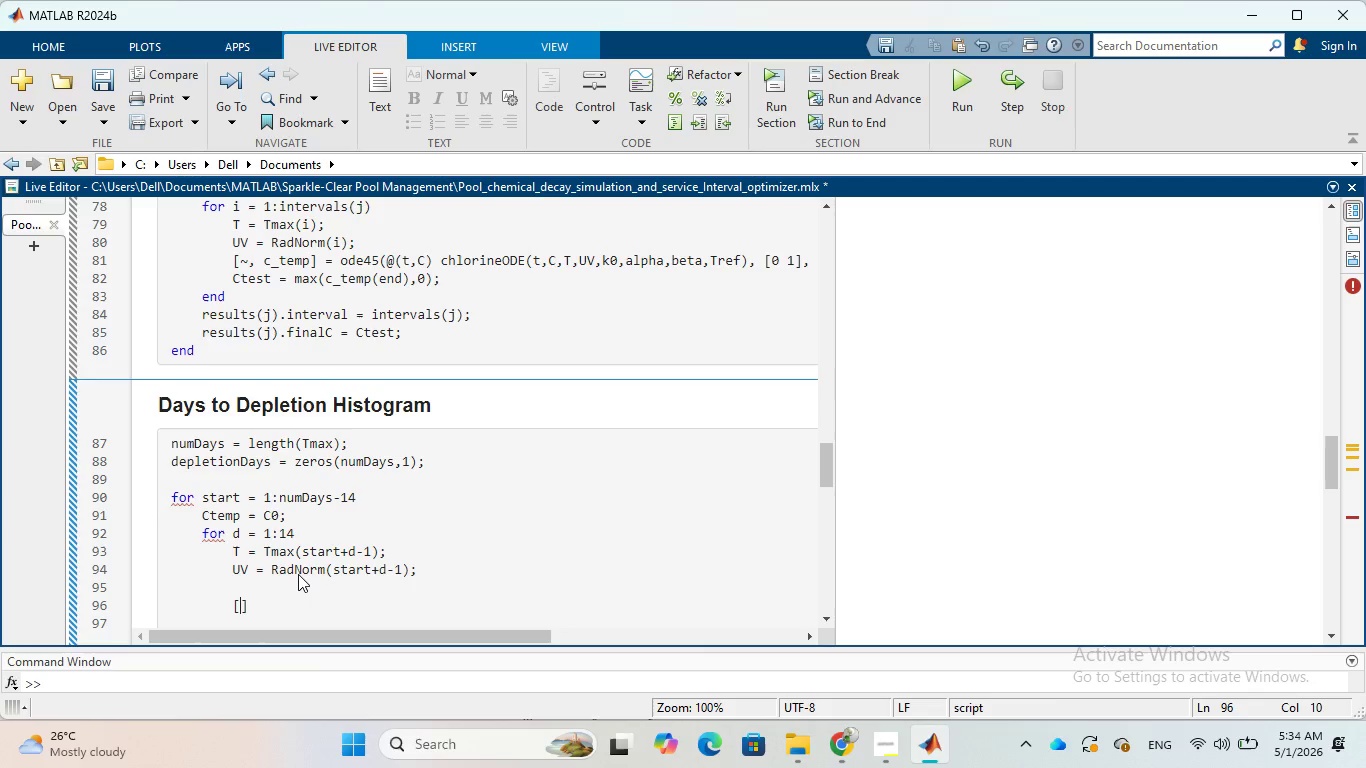 
key(Shift+Backquote)
 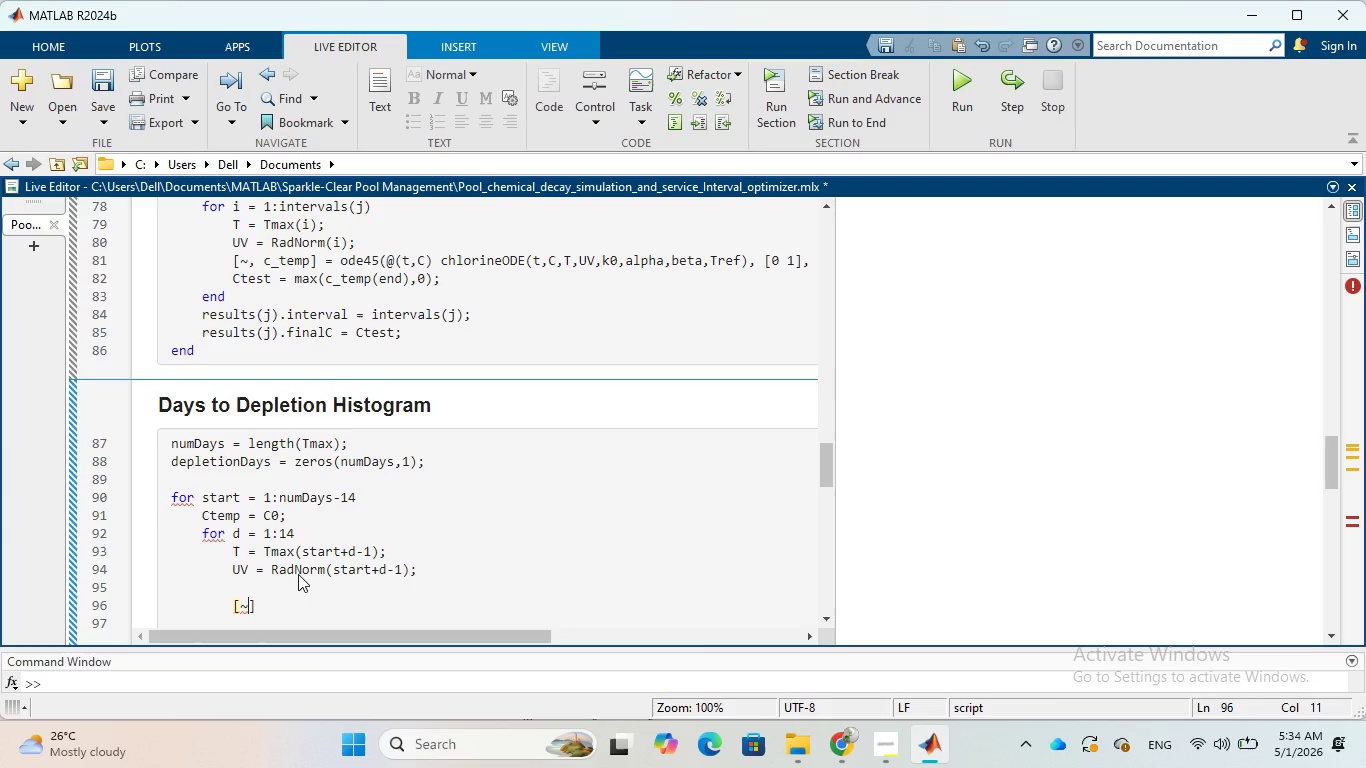 
key(Comma)
 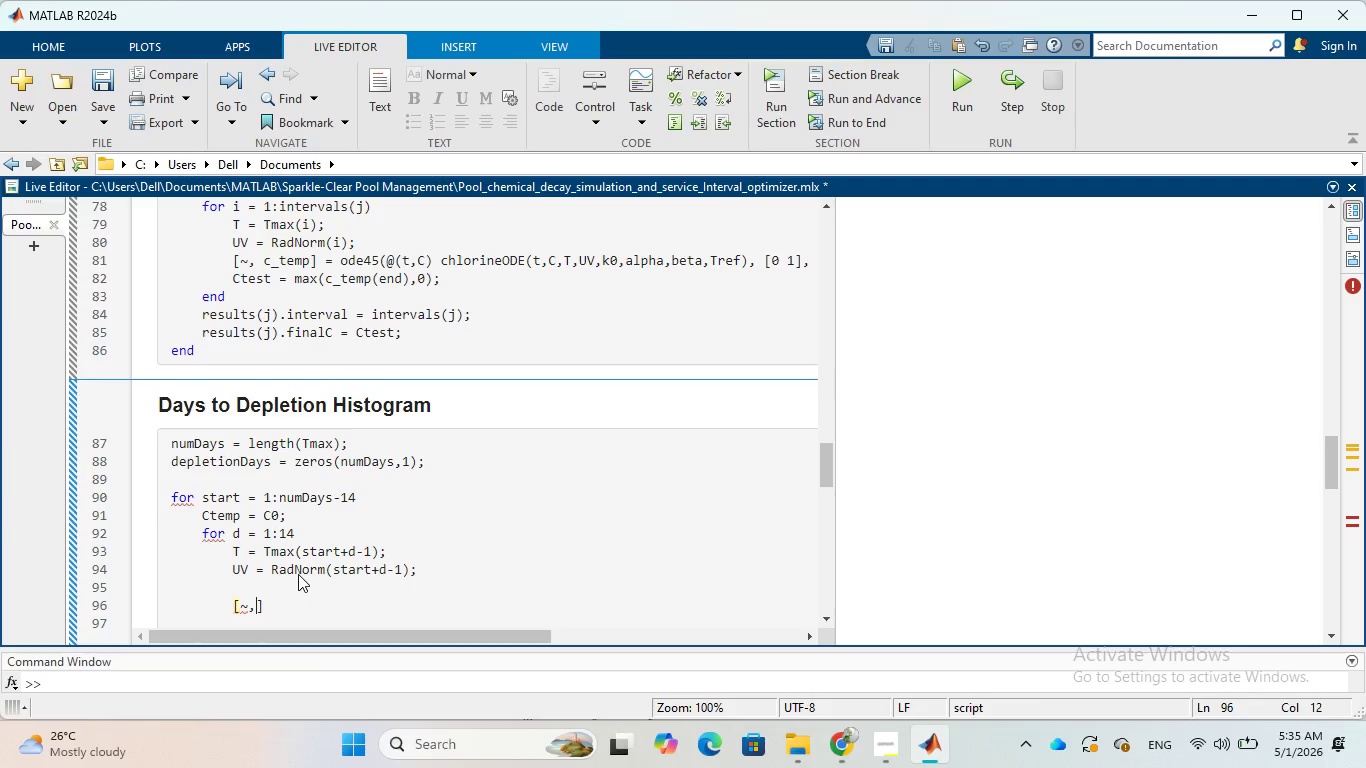 
wait(6.97)
 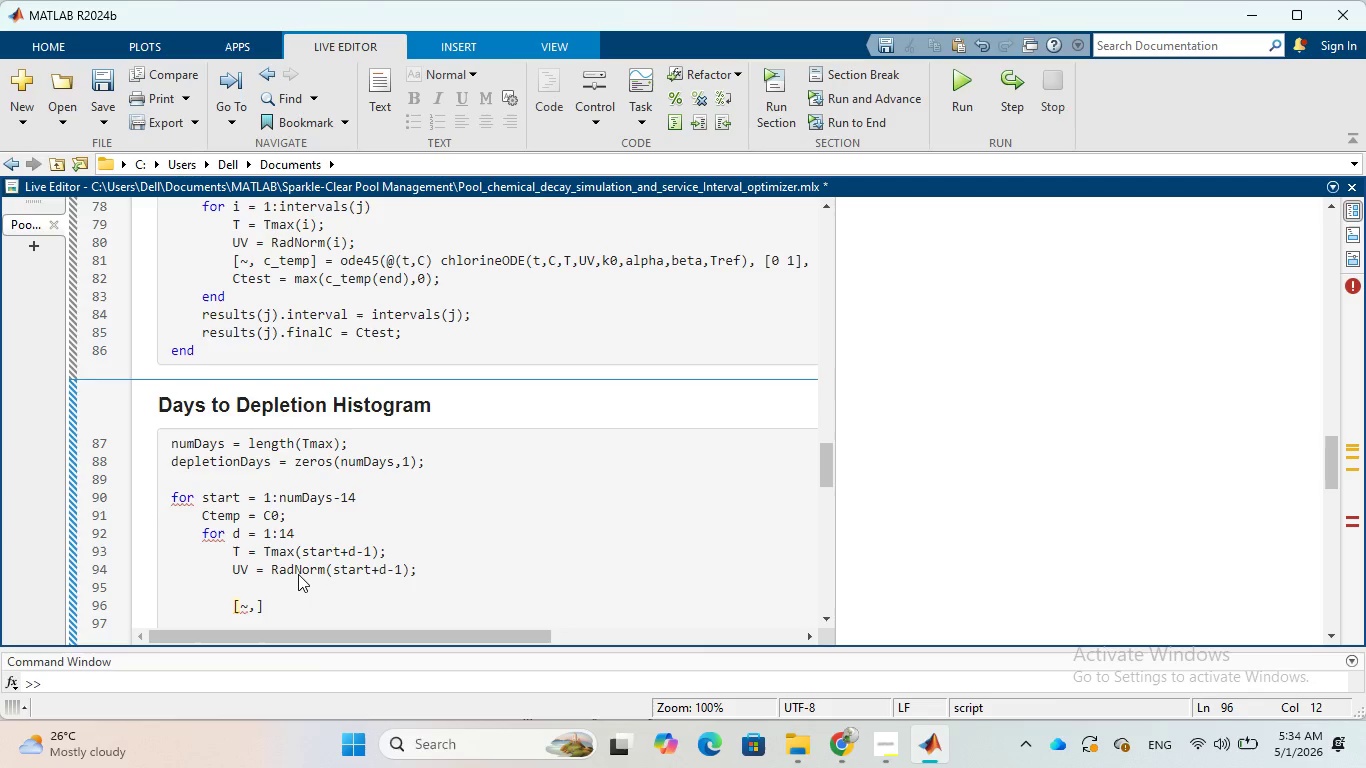 
key(Space)
 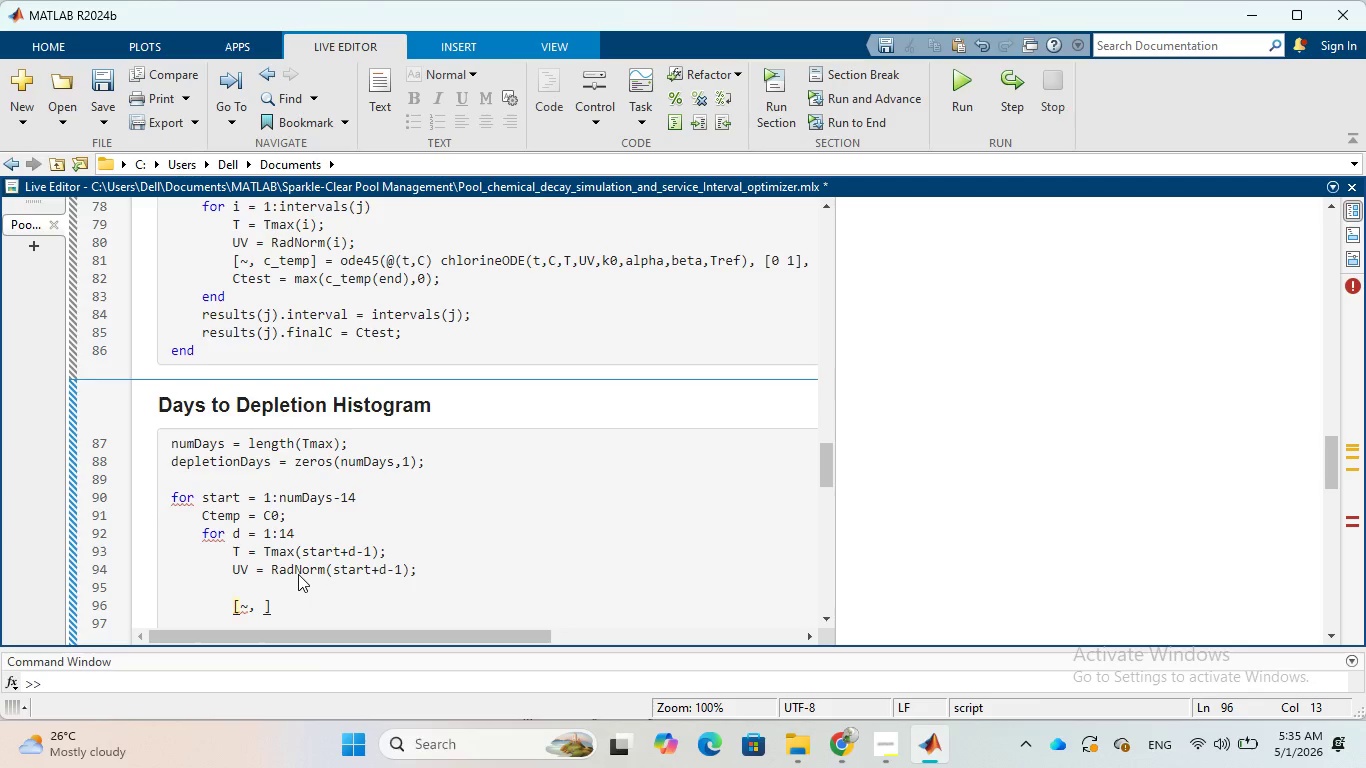 
key(C)
 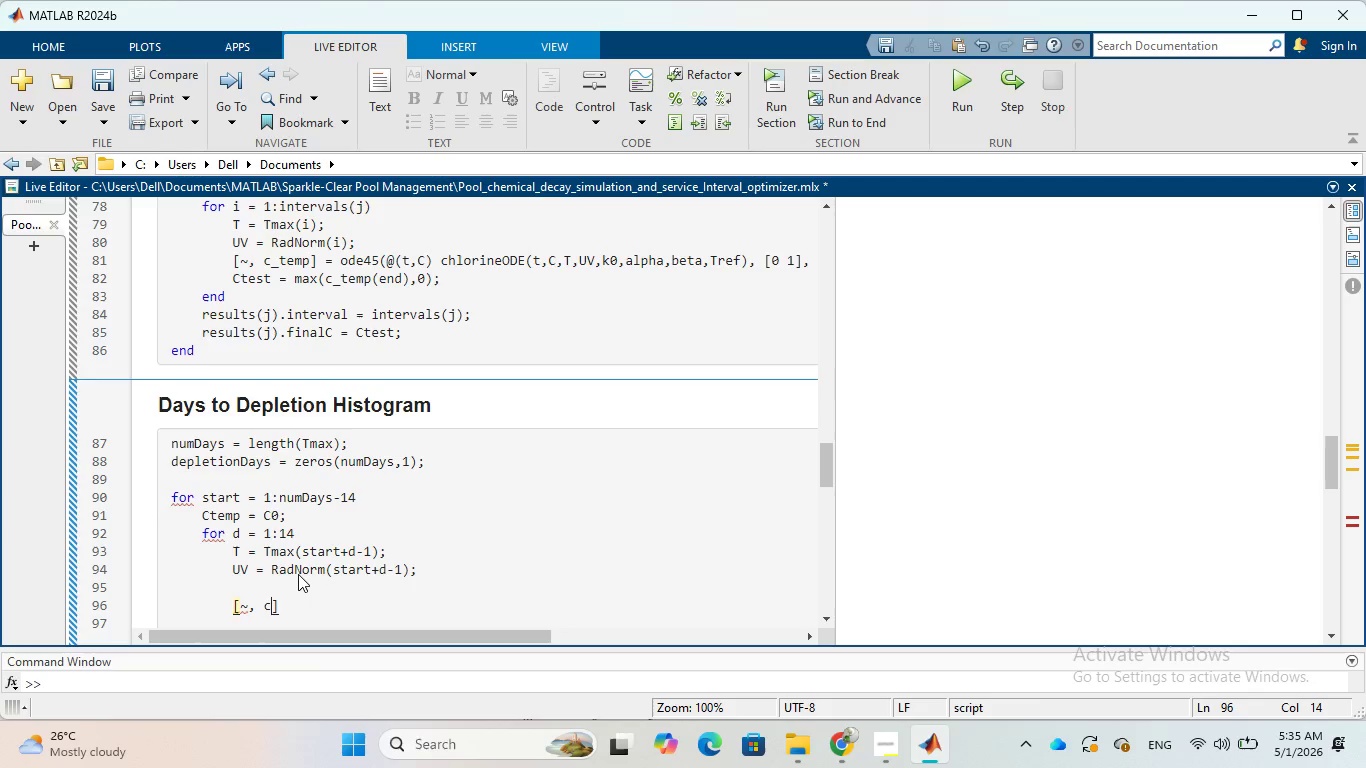 
hold_key(key=ShiftRight, duration=0.34)
 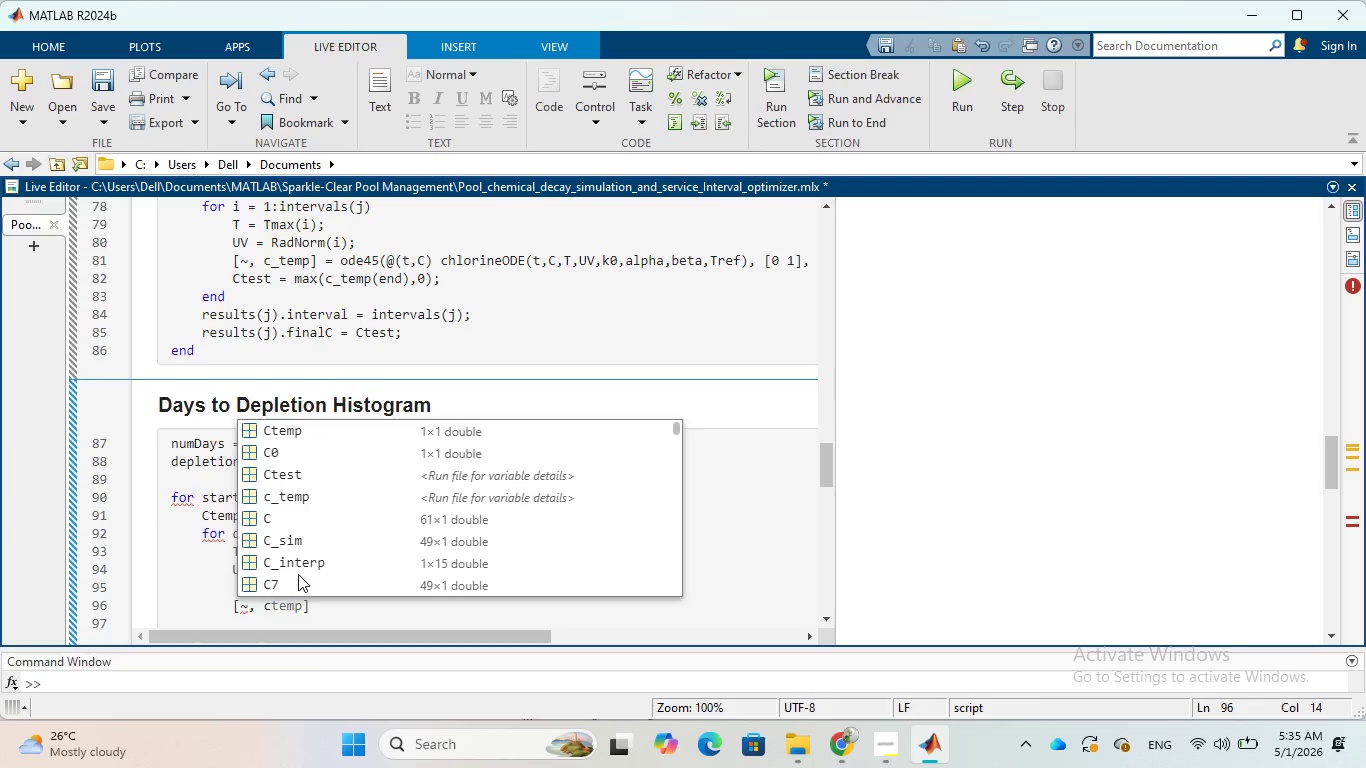 
left_click([301, 497])
 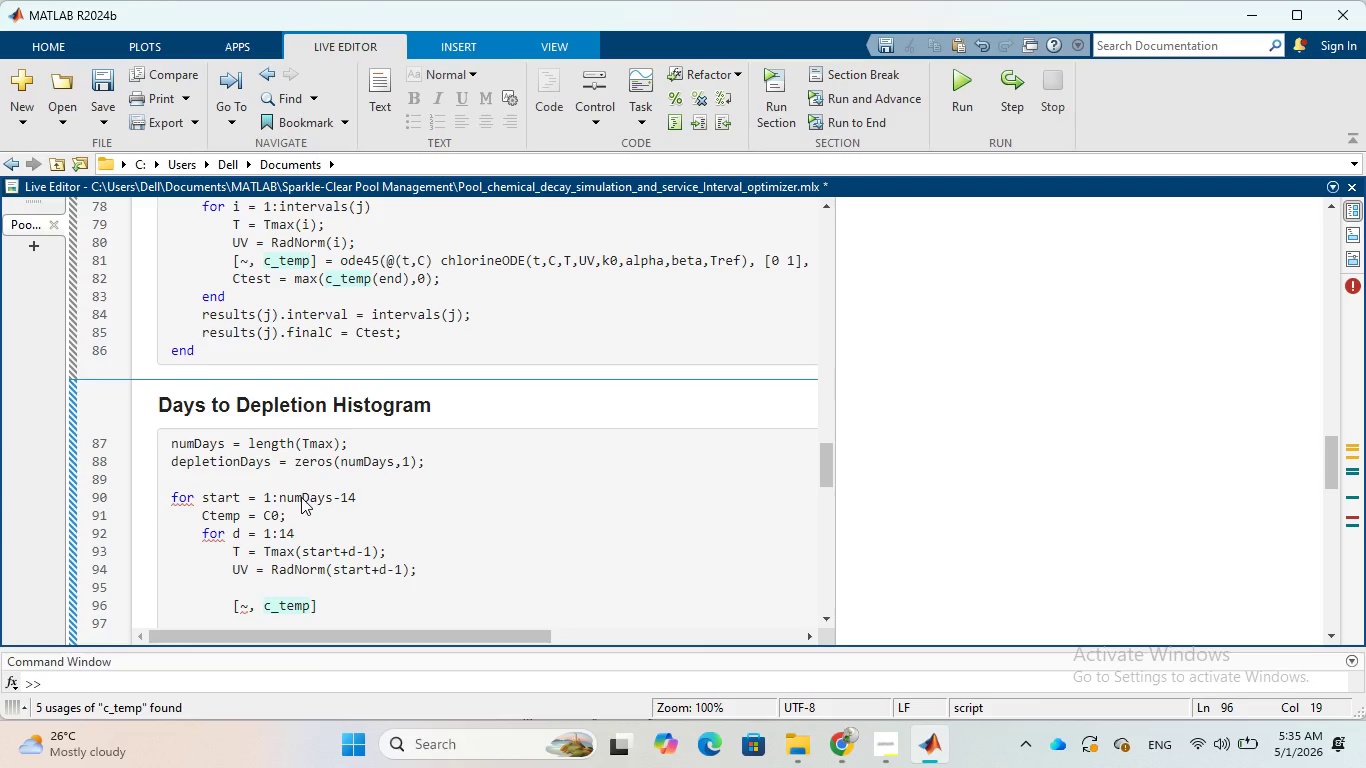 
key(ArrowRight)
 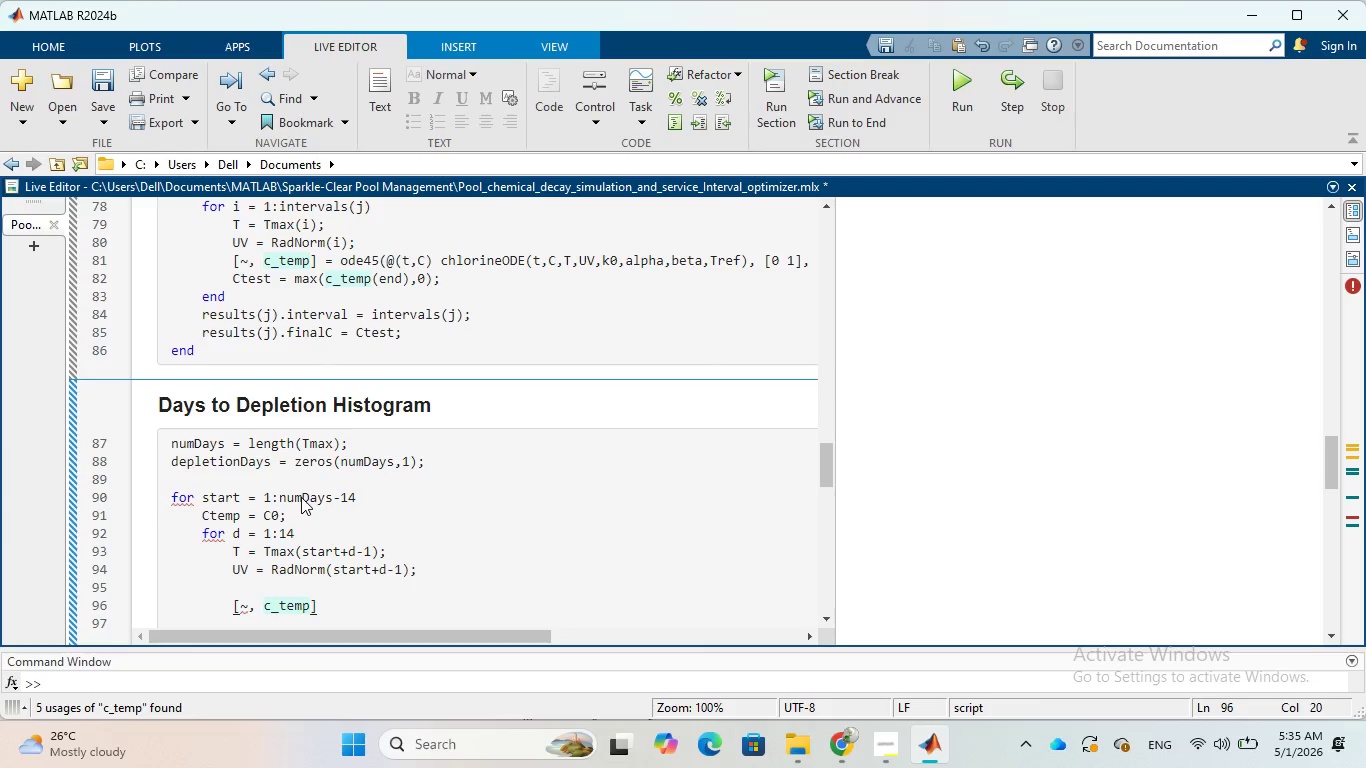 
key(Space)
 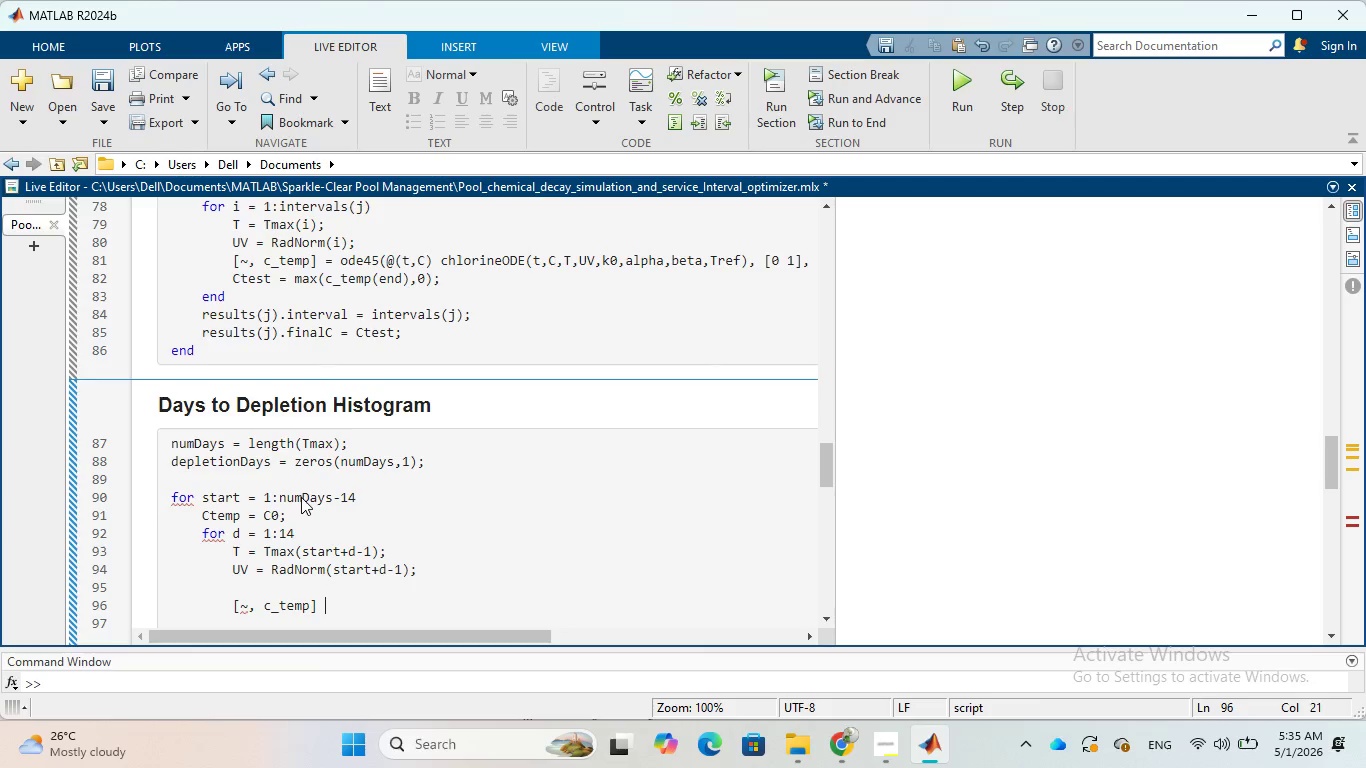 
key(Equal)
 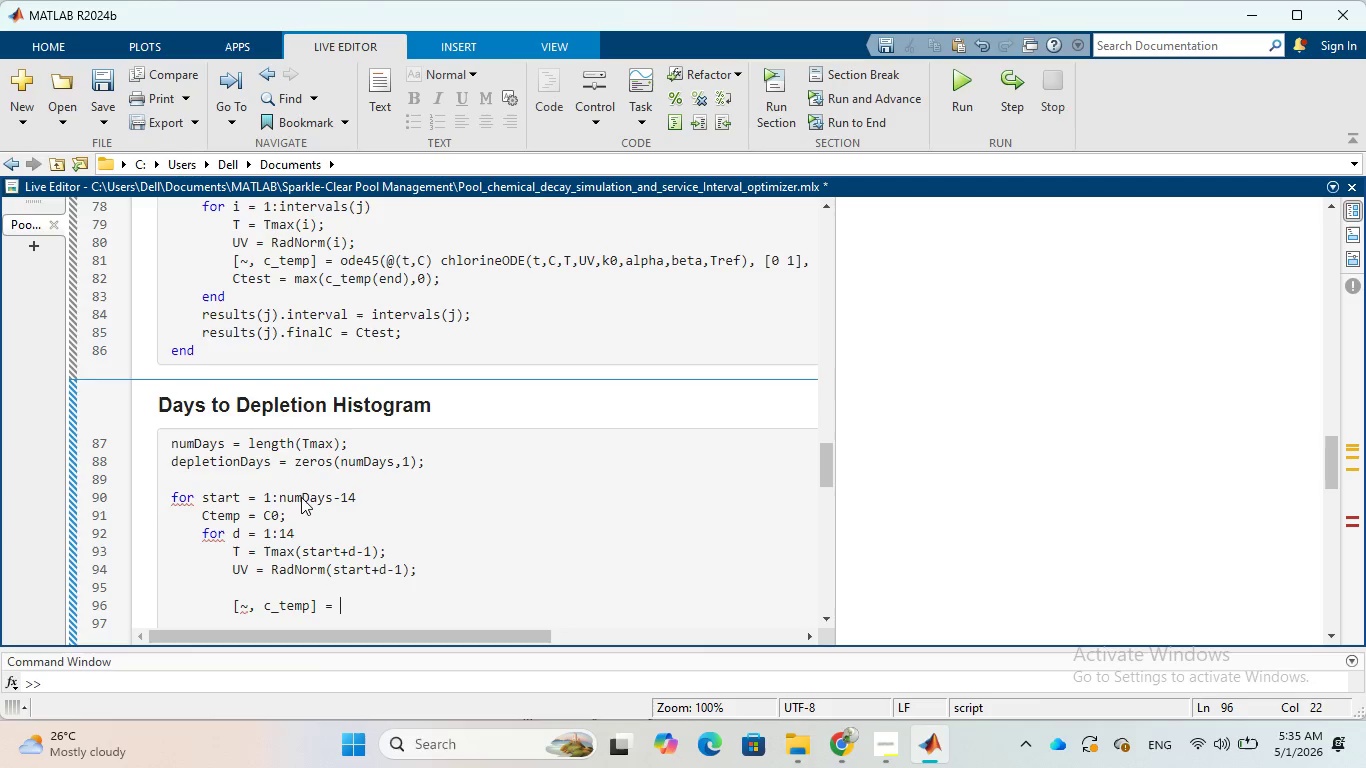 
key(Space)
 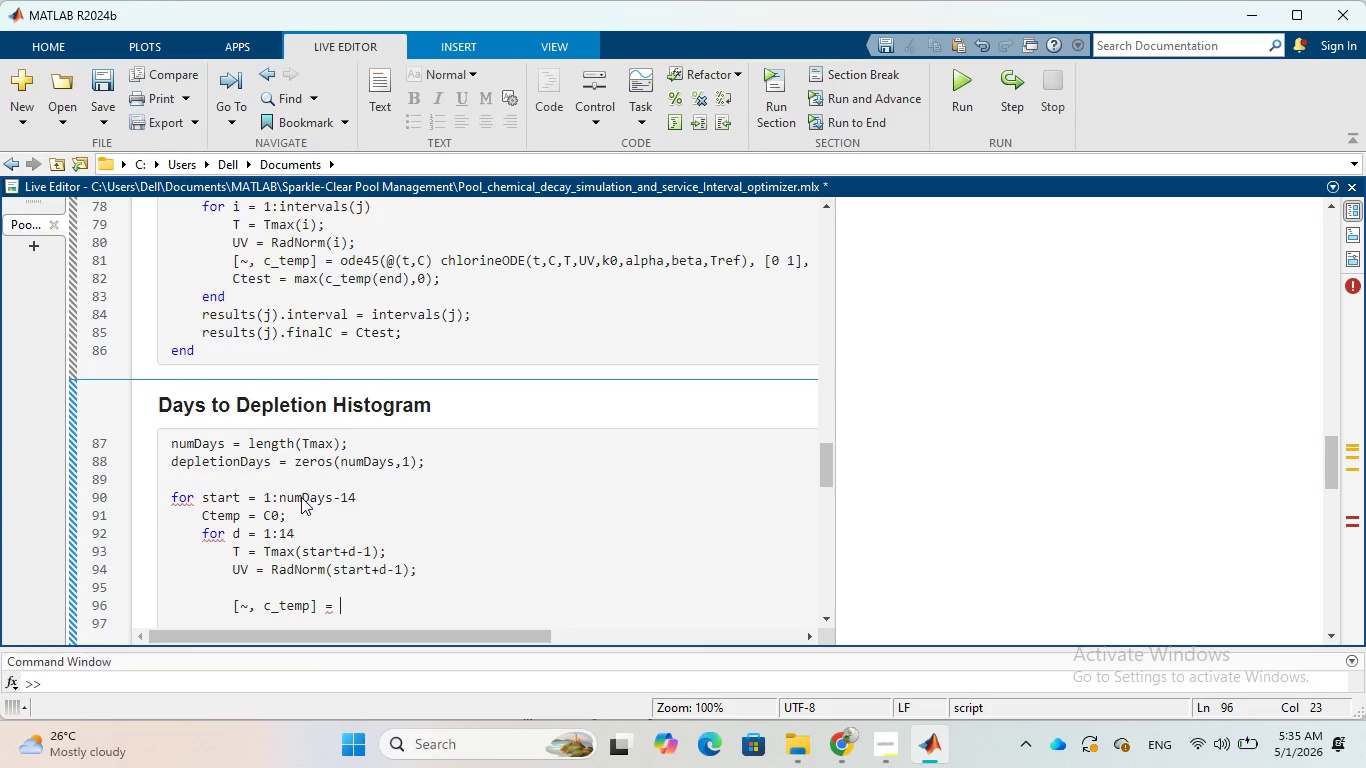 
type(ode45(@)
 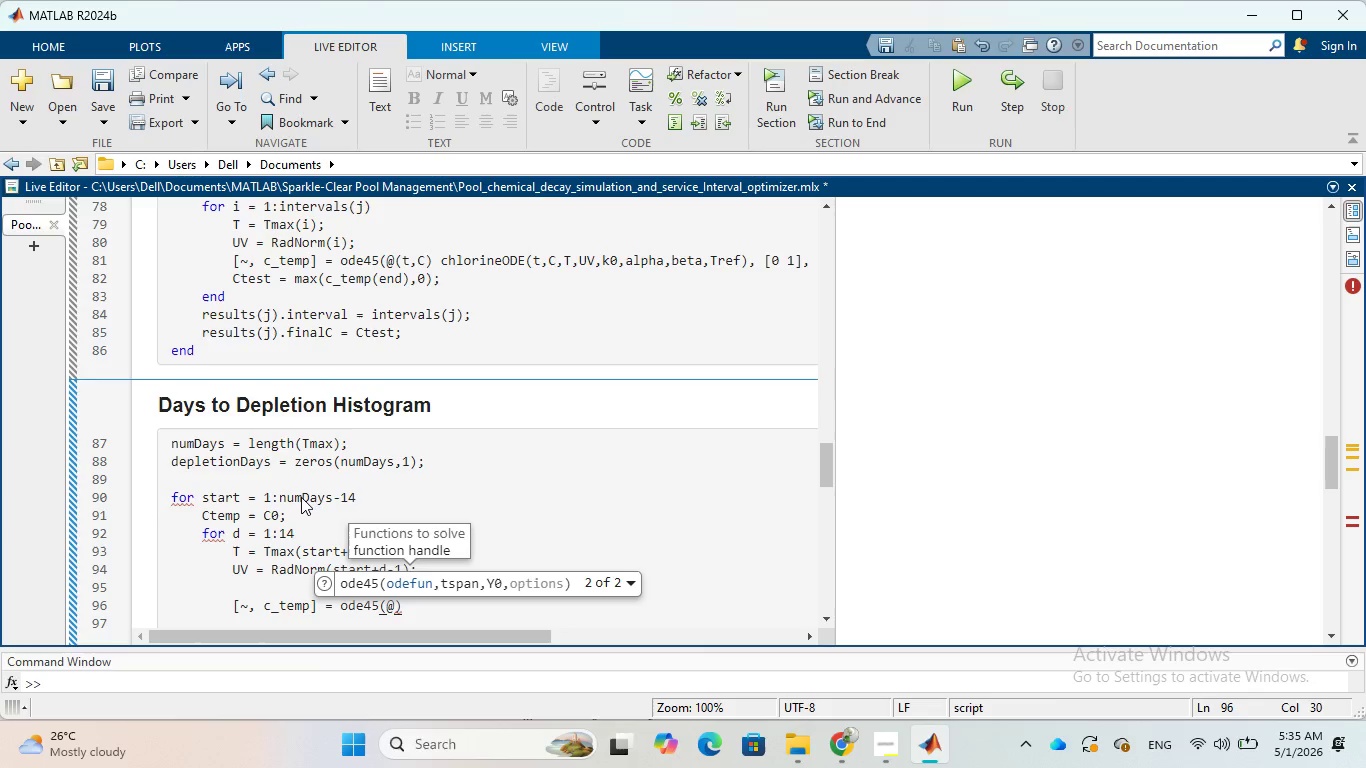 
key(Shift+9)
 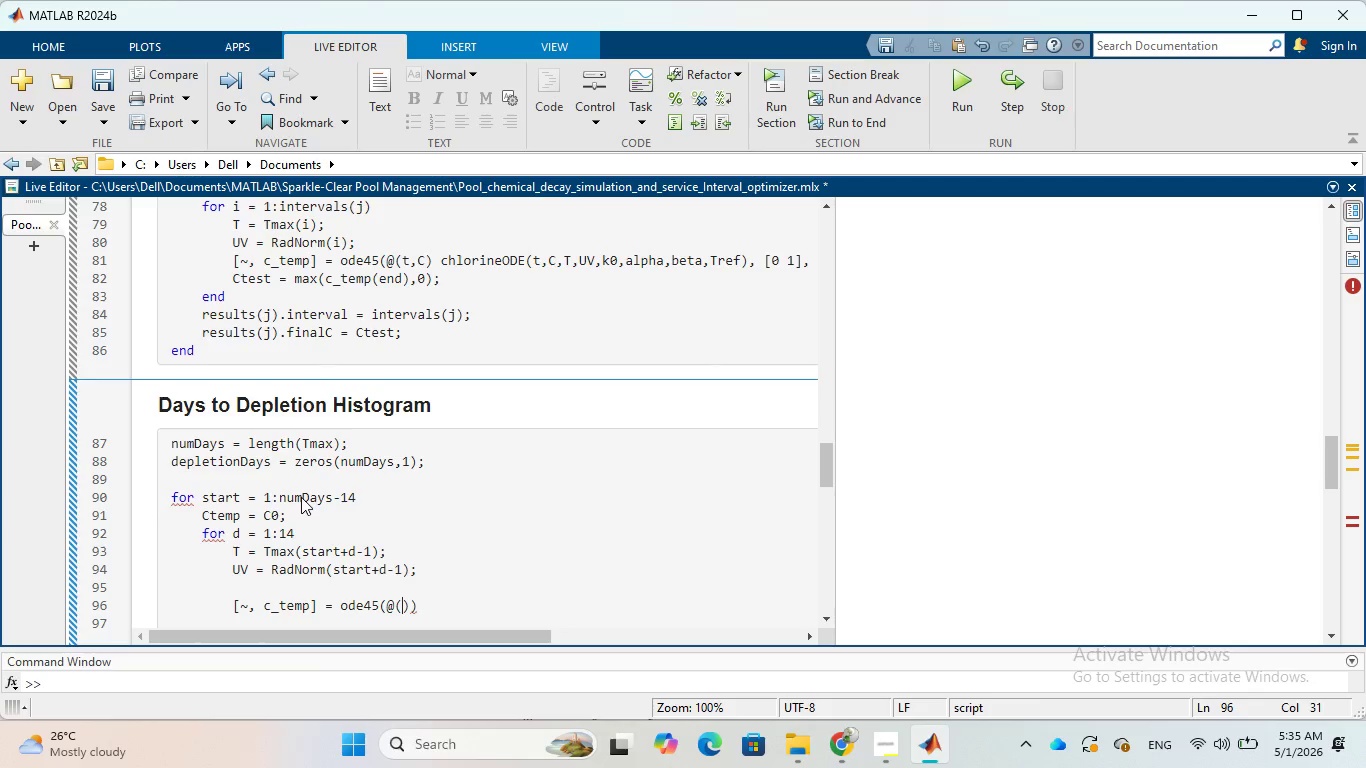 
key(T)
 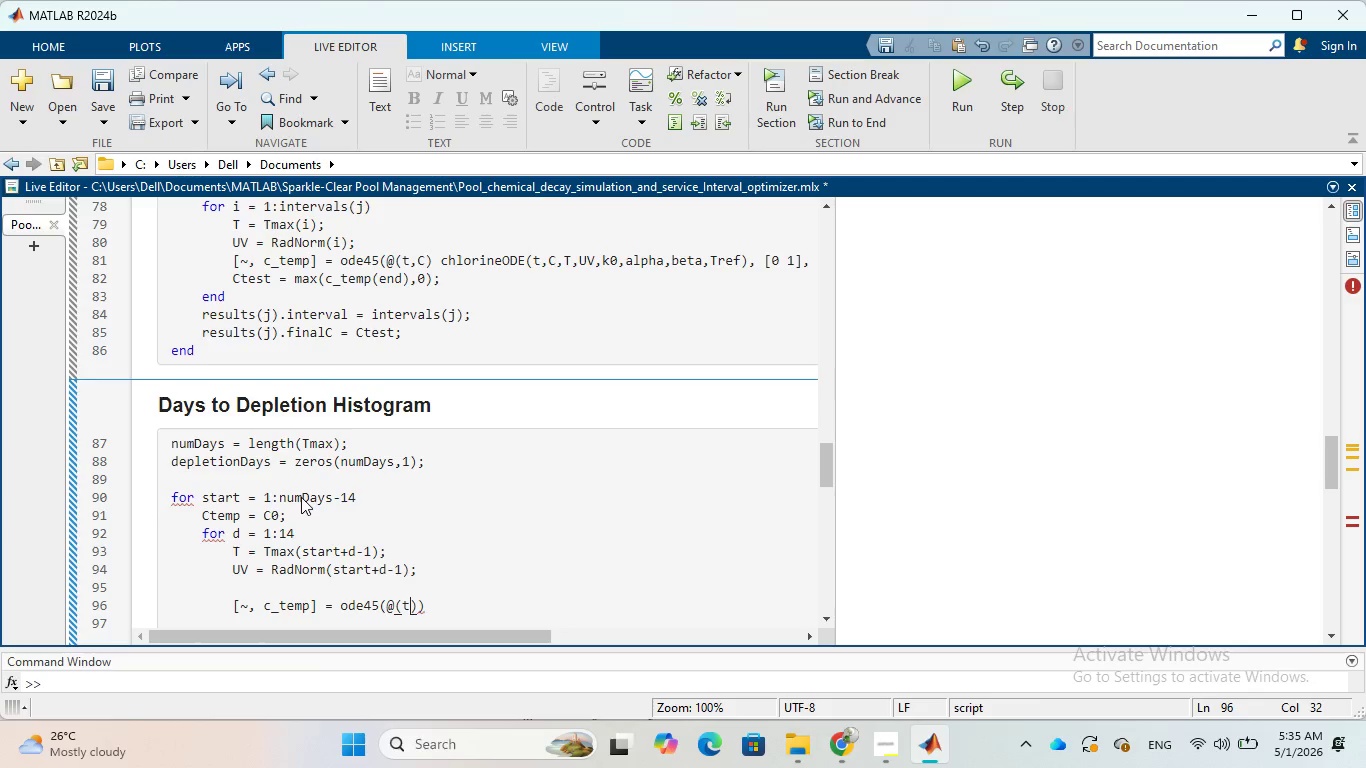 
key(Comma)
 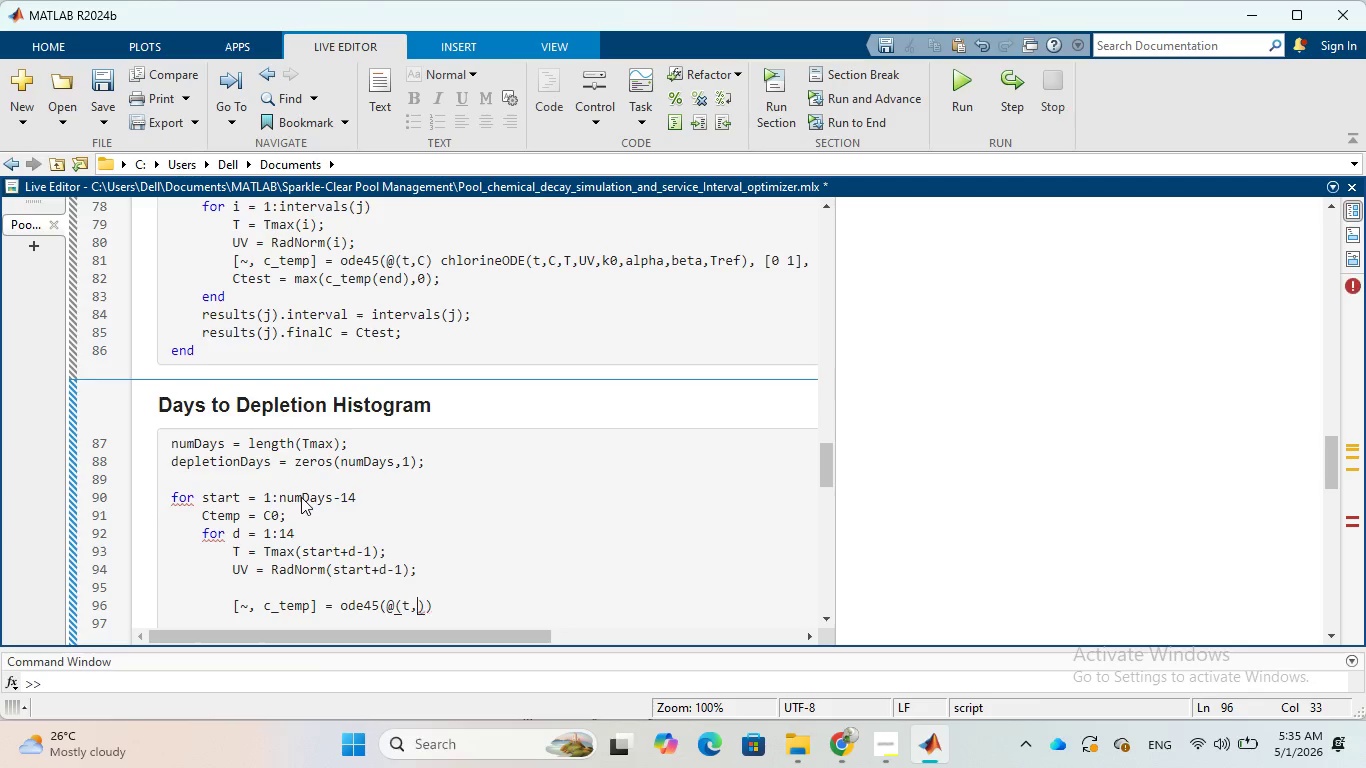 
key(CapsLock)
 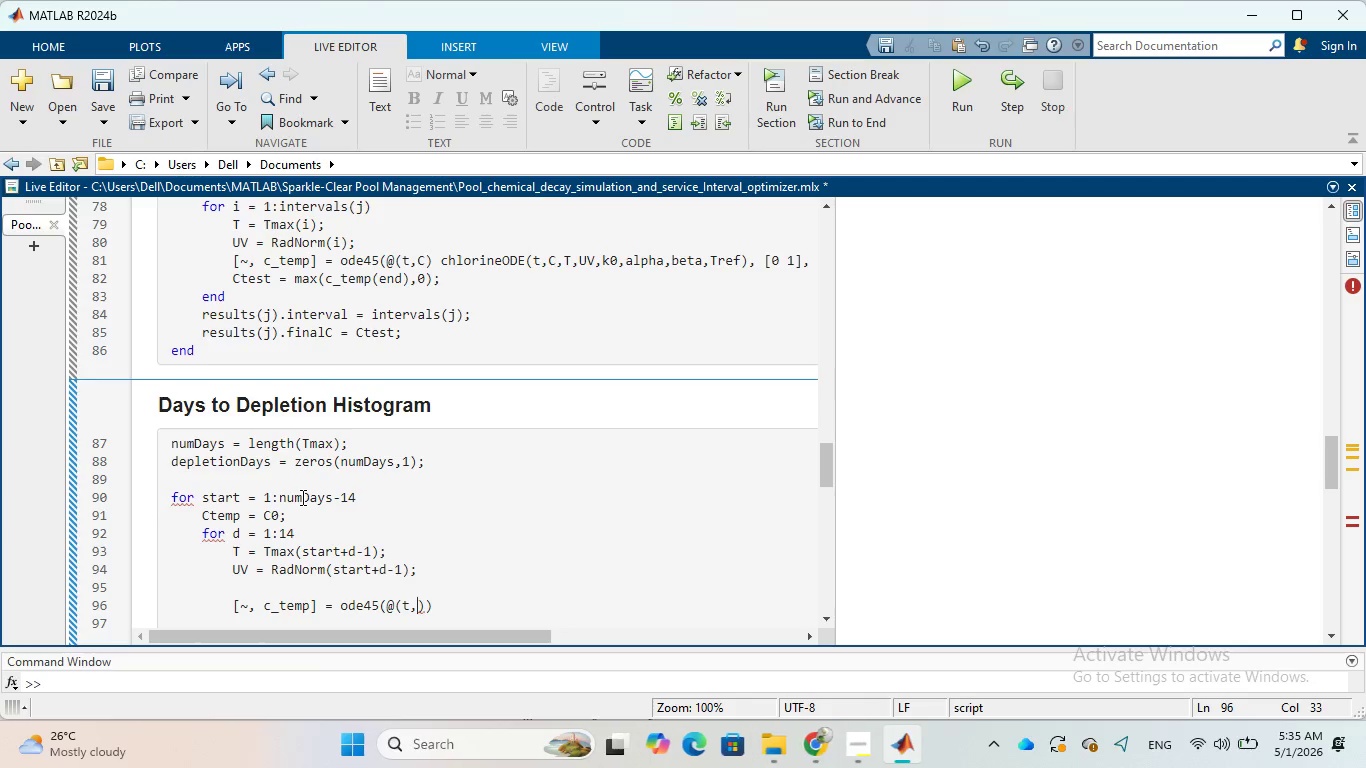 
key(C)
 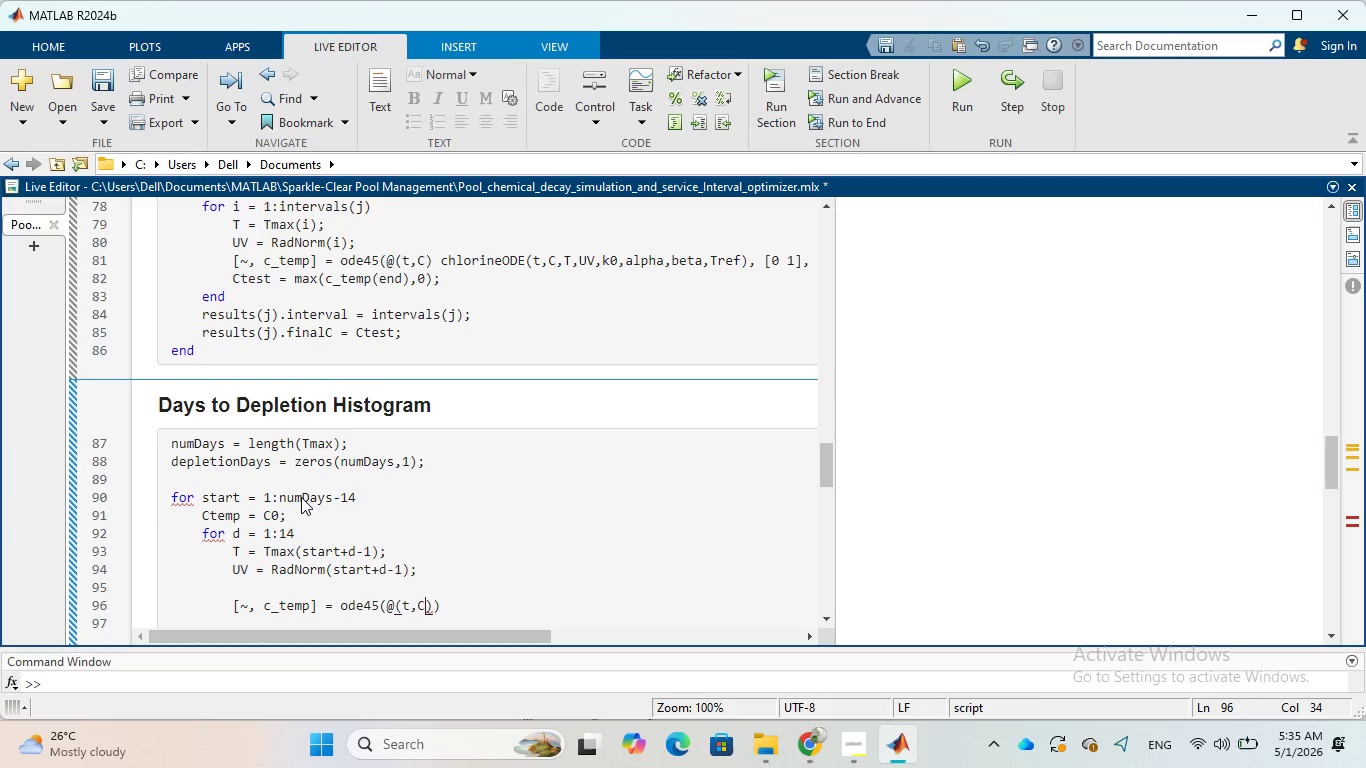 
key(CapsLock)
 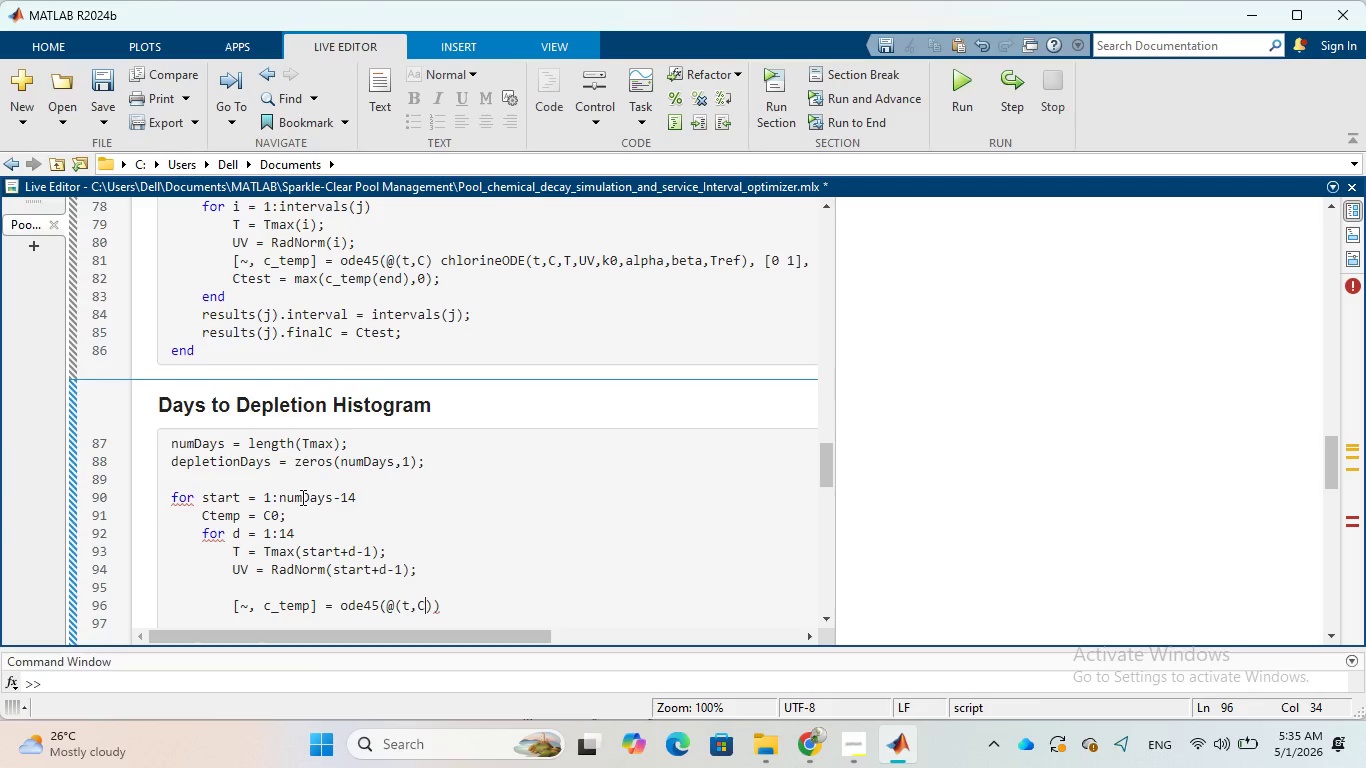 
key(ArrowRight)
 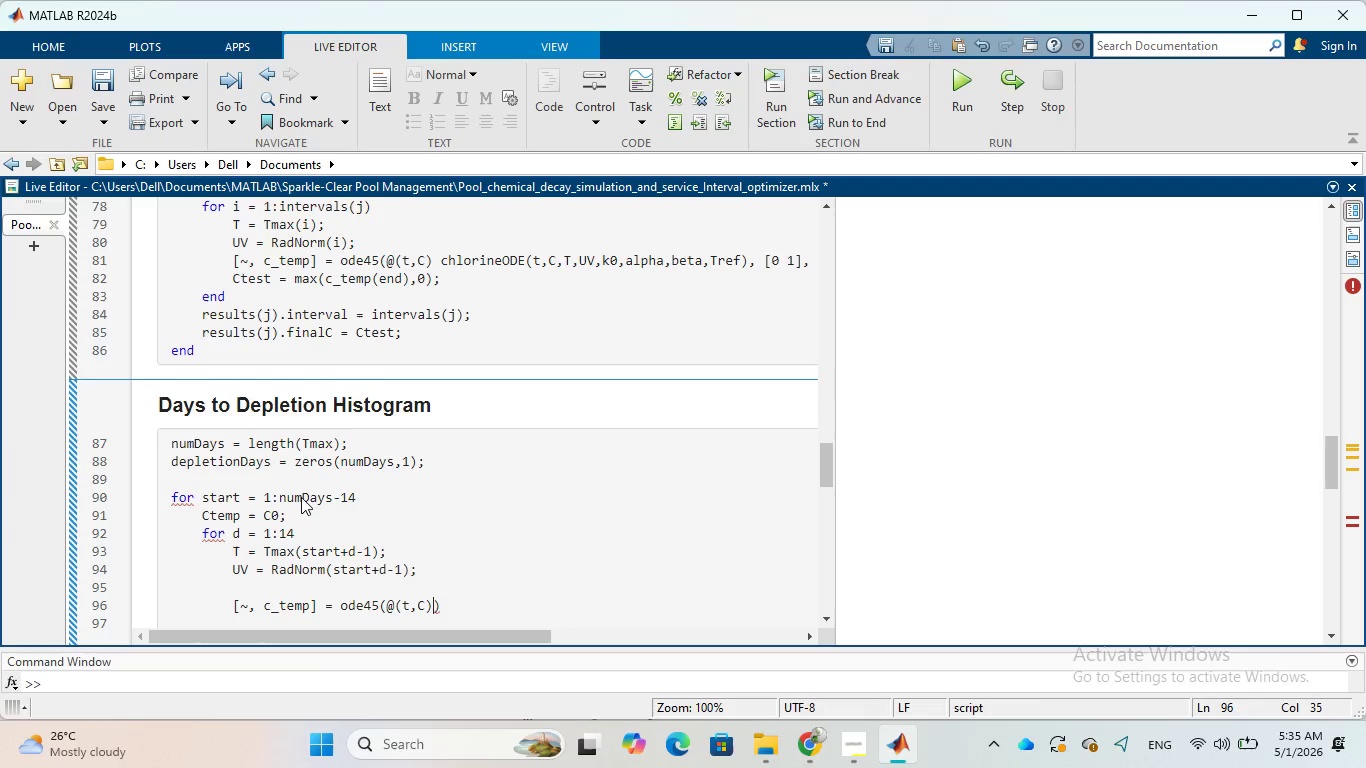 
type( chlorine)
key(Tab)
 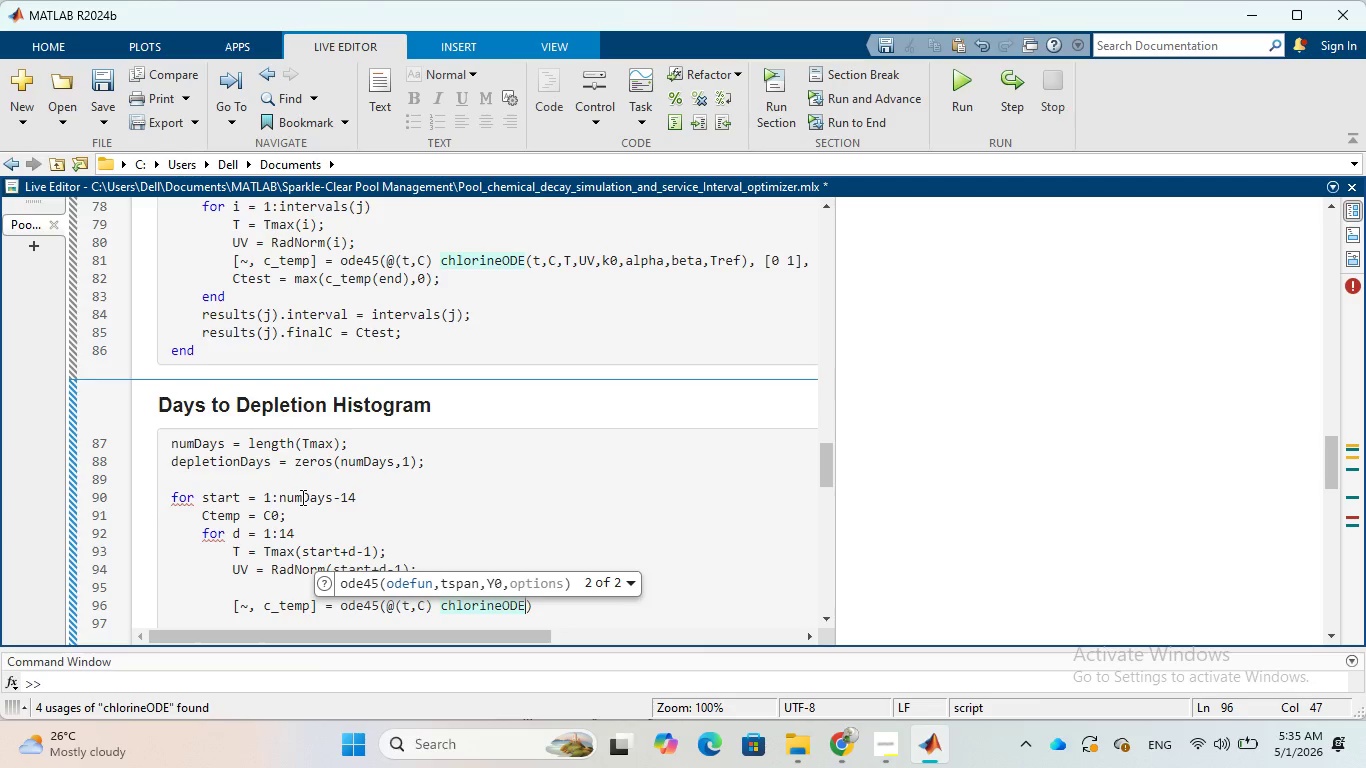 
wait(7.59)
 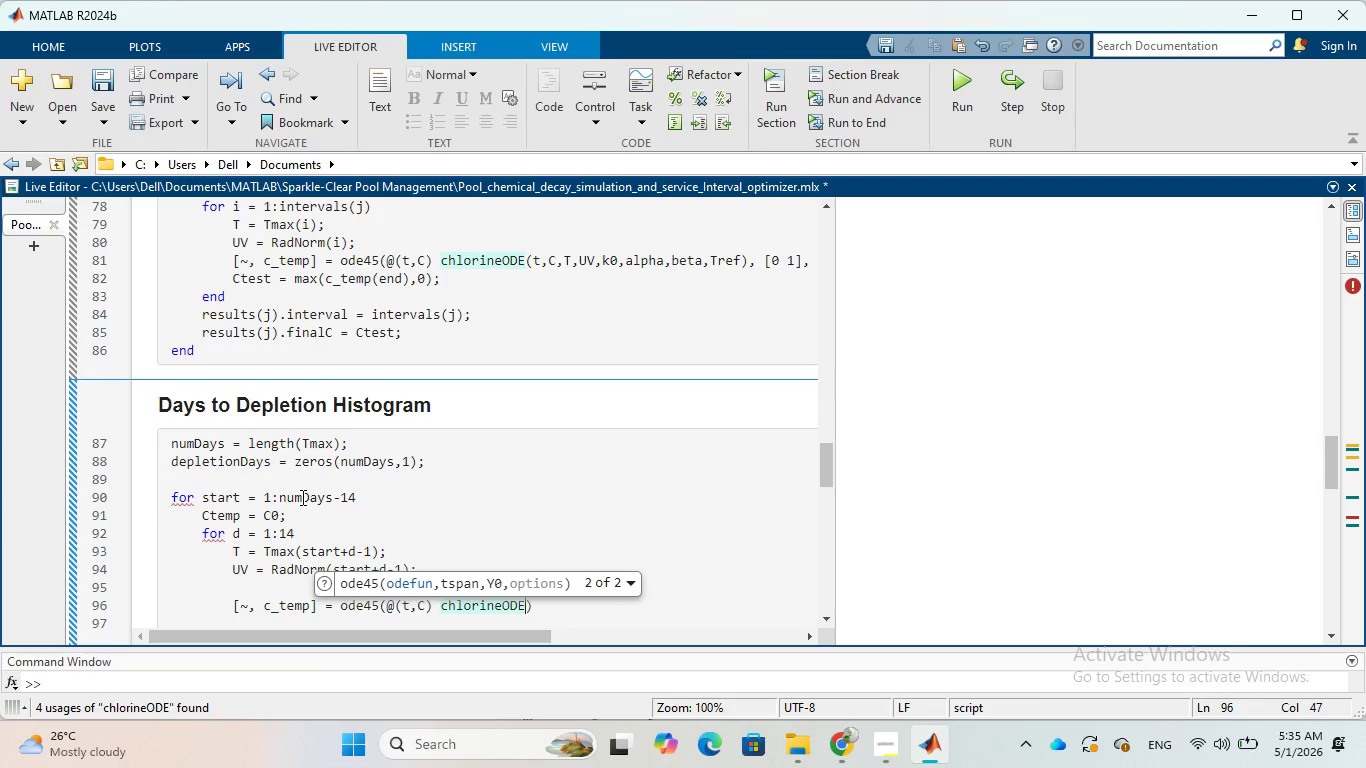 
key(Shift+9)
 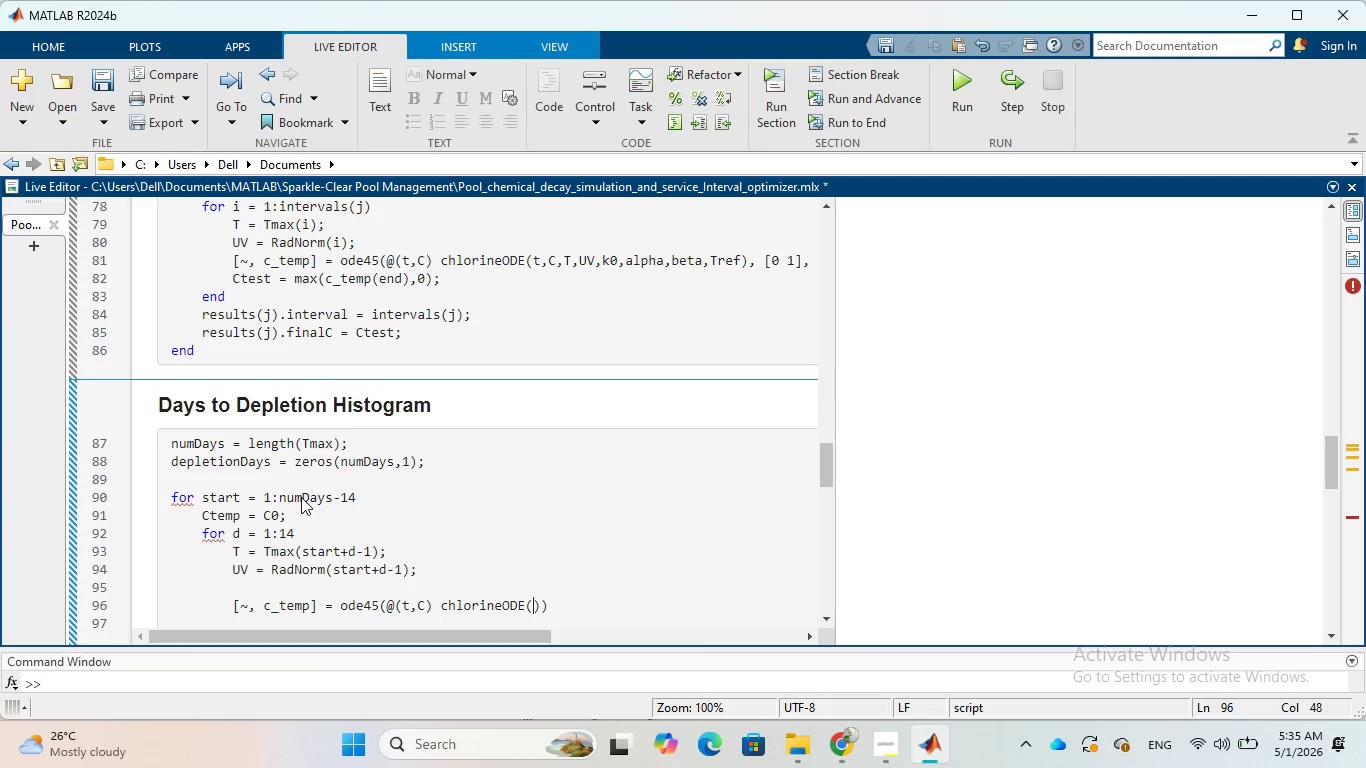 
key(T)
 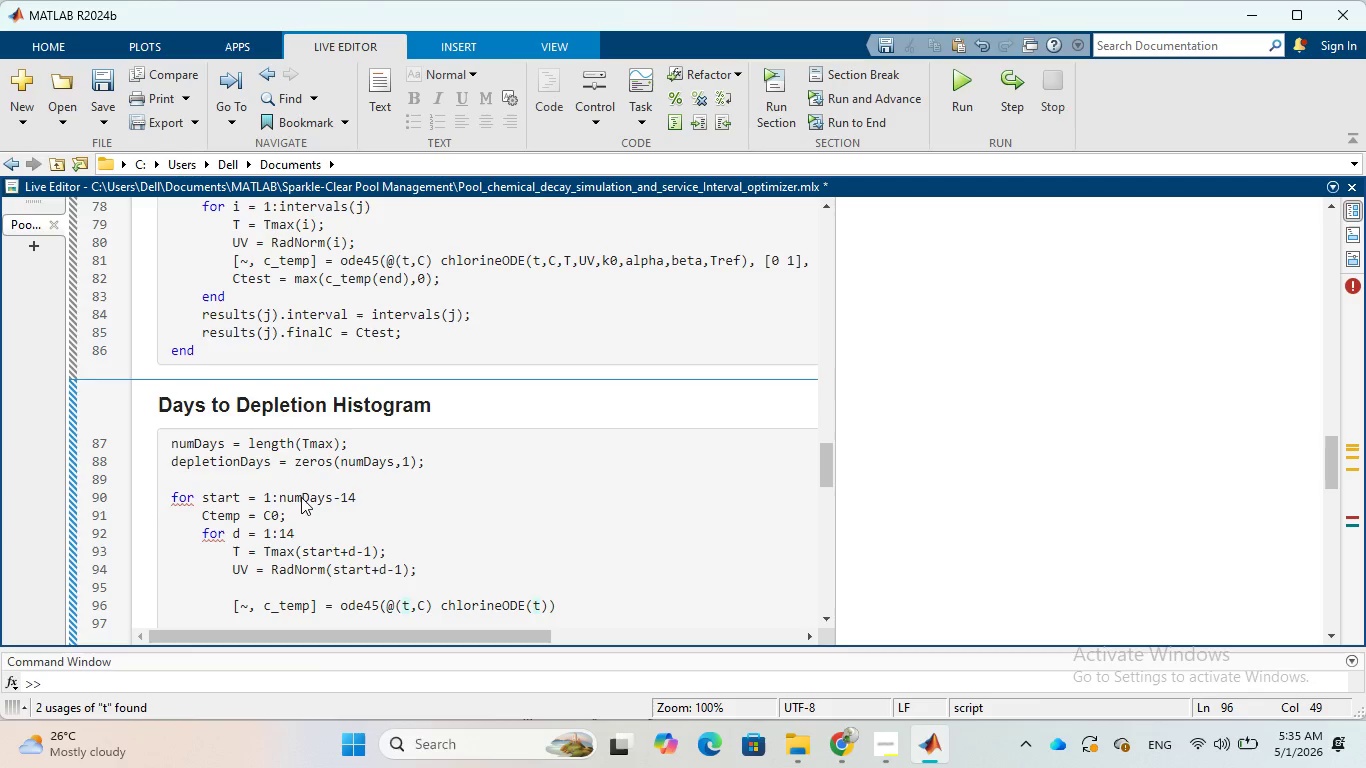 
key(Comma)
 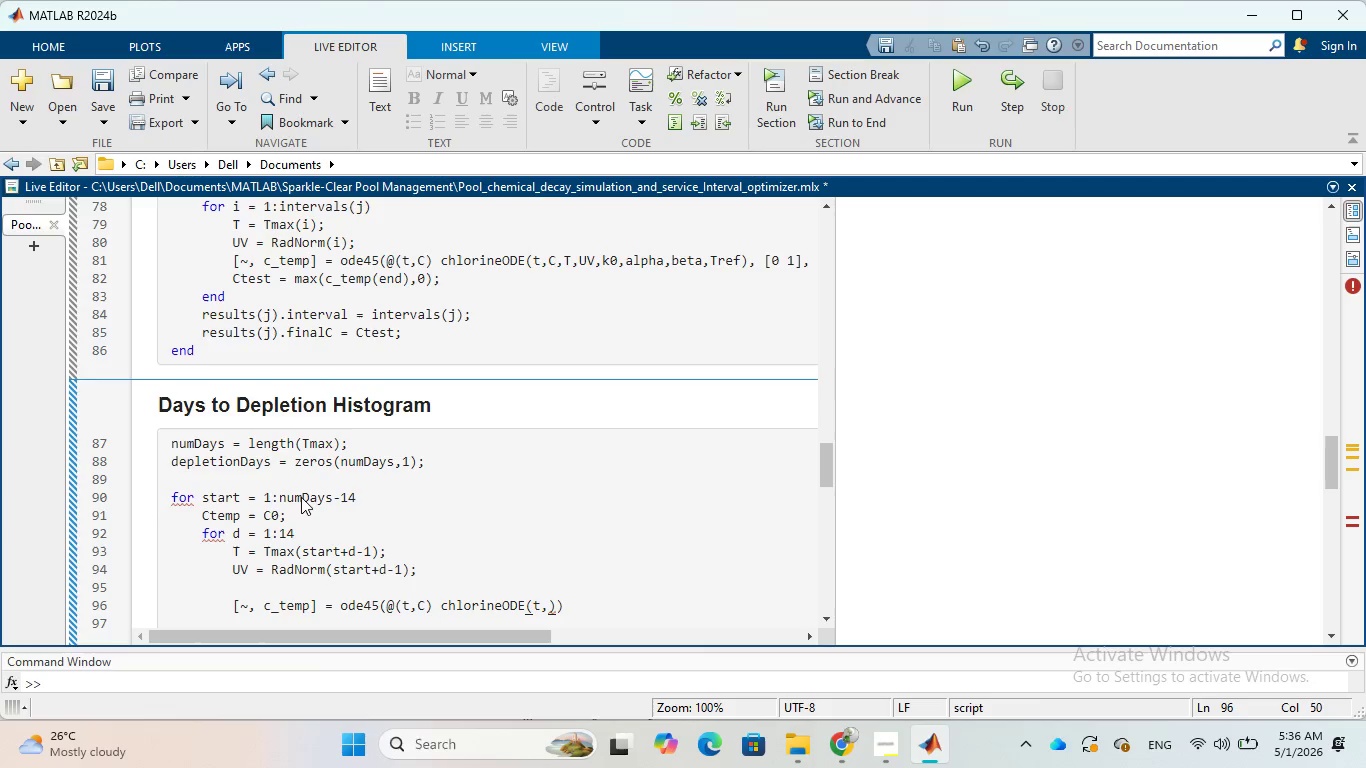 
key(CapsLock)
 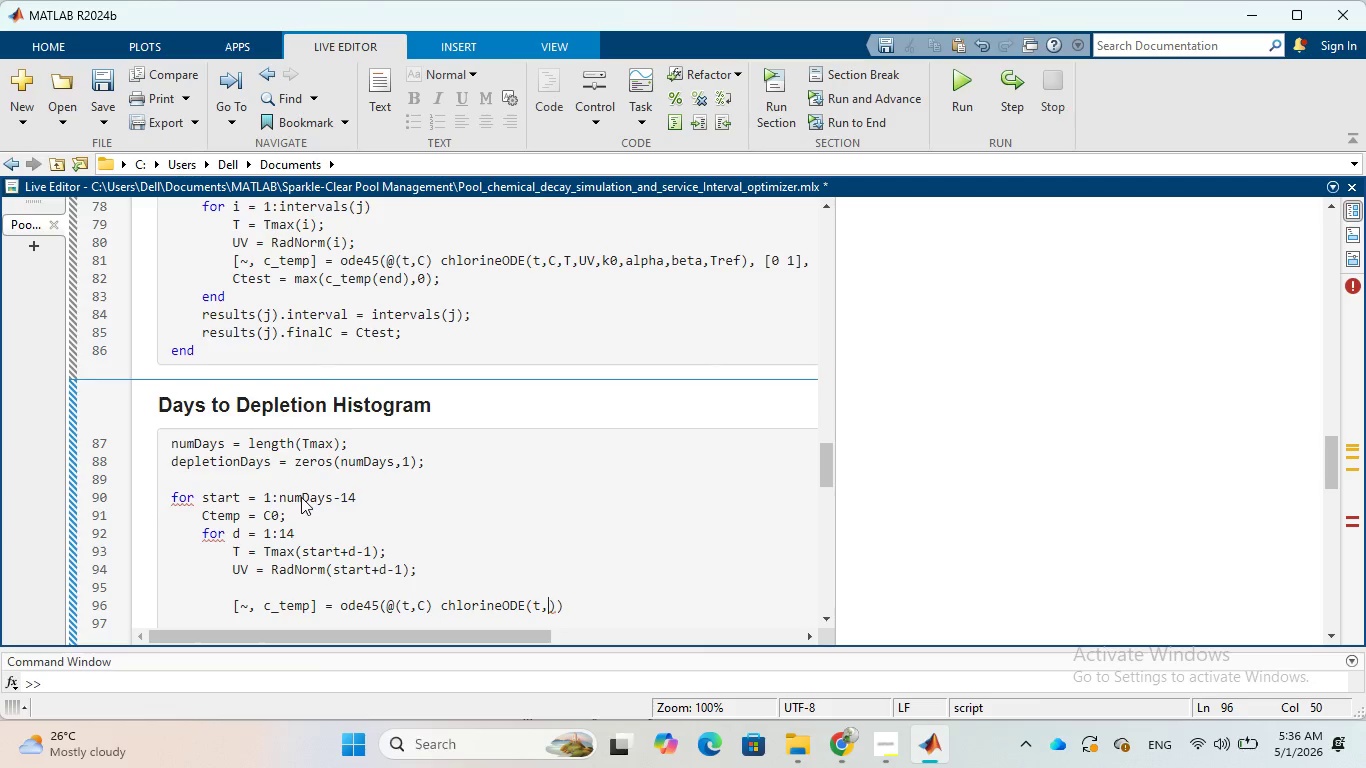 
key(C)
 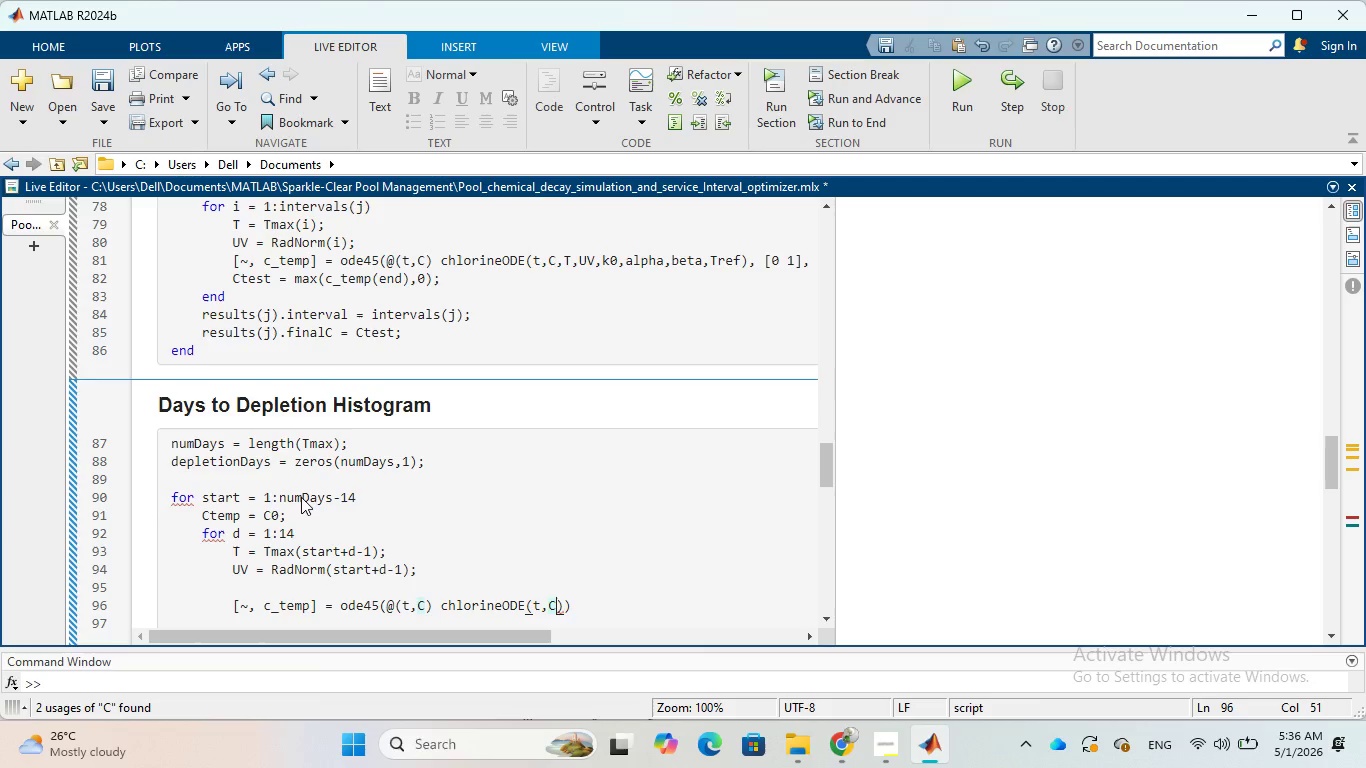 
key(CapsLock)
 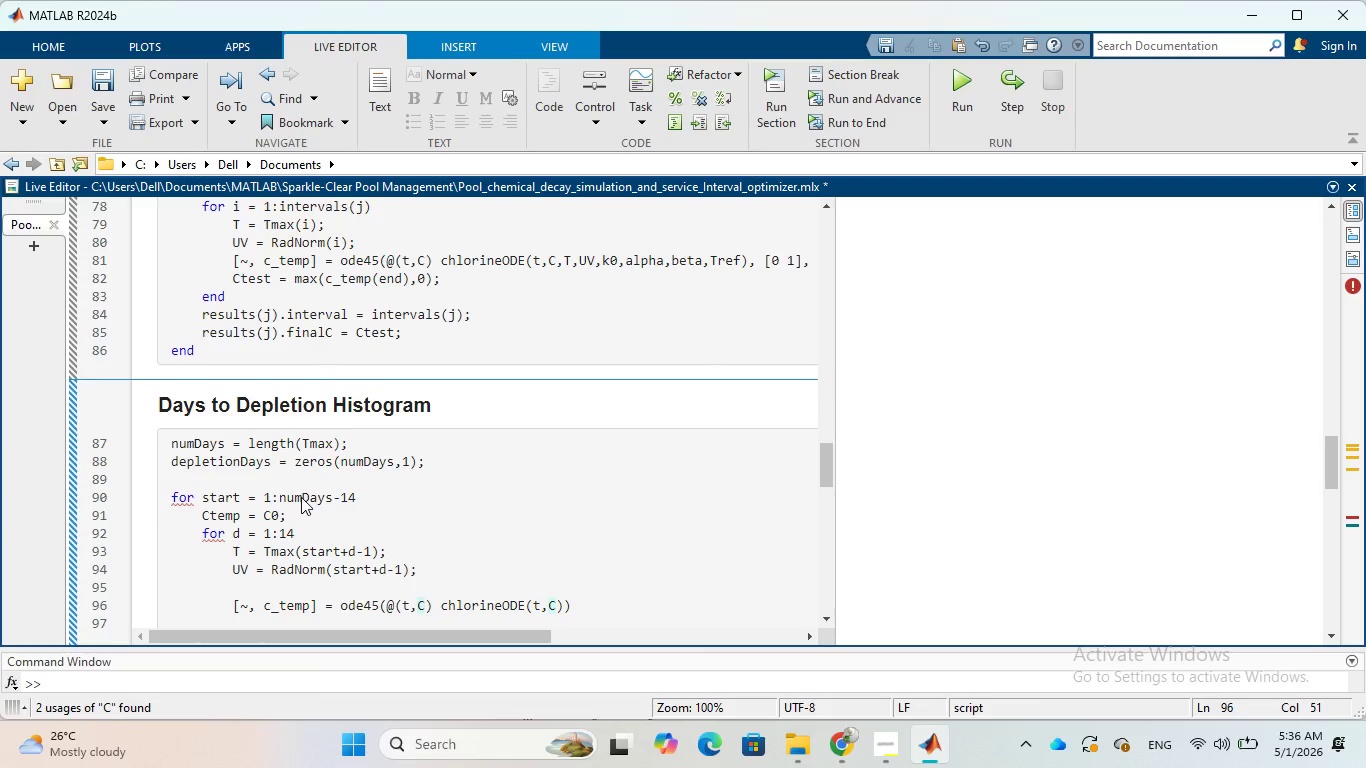 
key(Comma)
 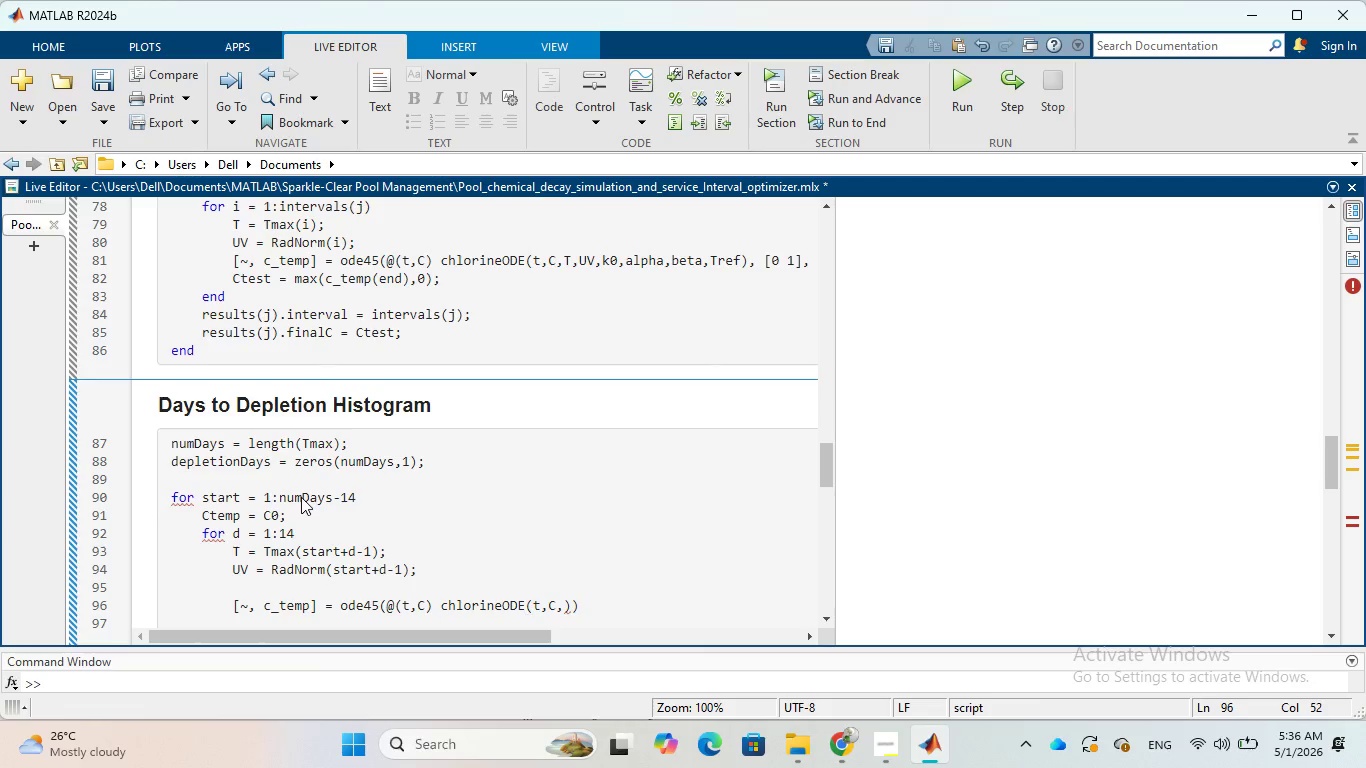 
key(CapsLock)
 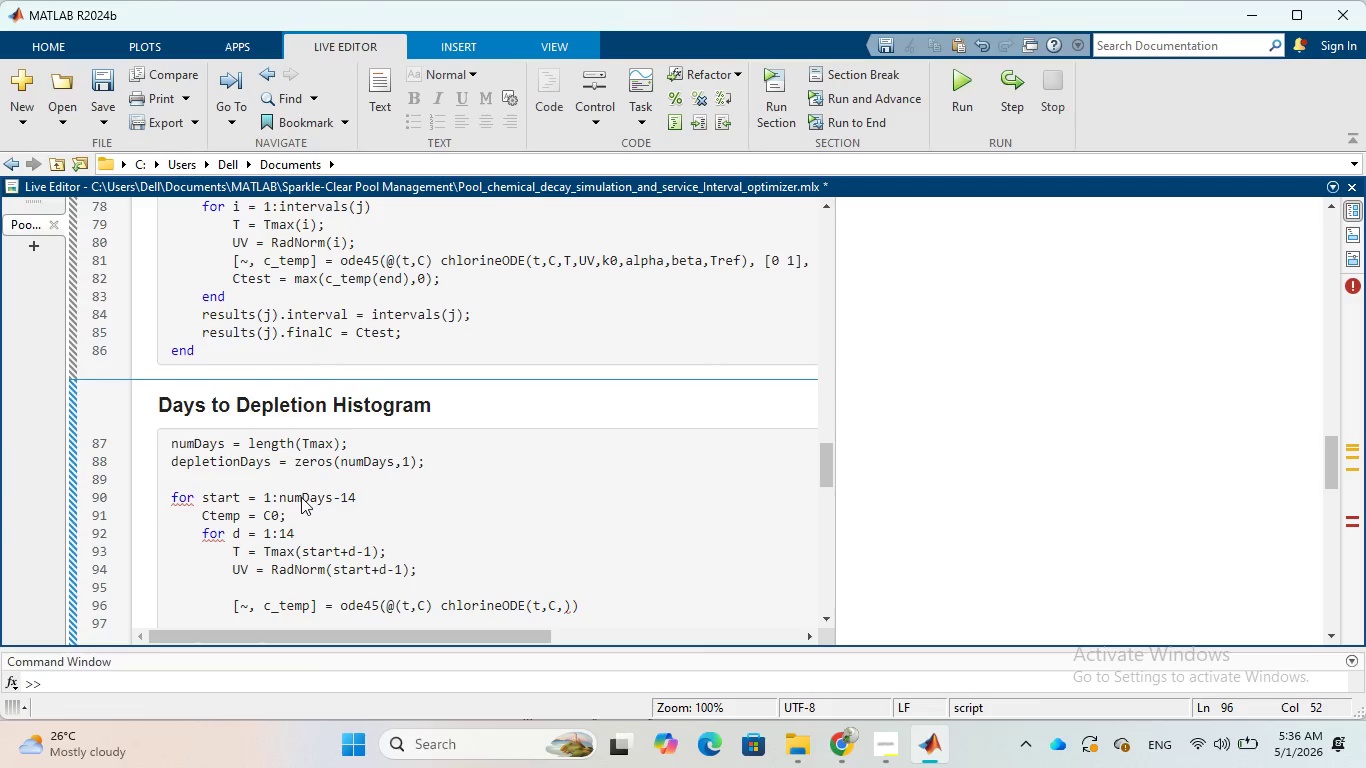 
key(T)
 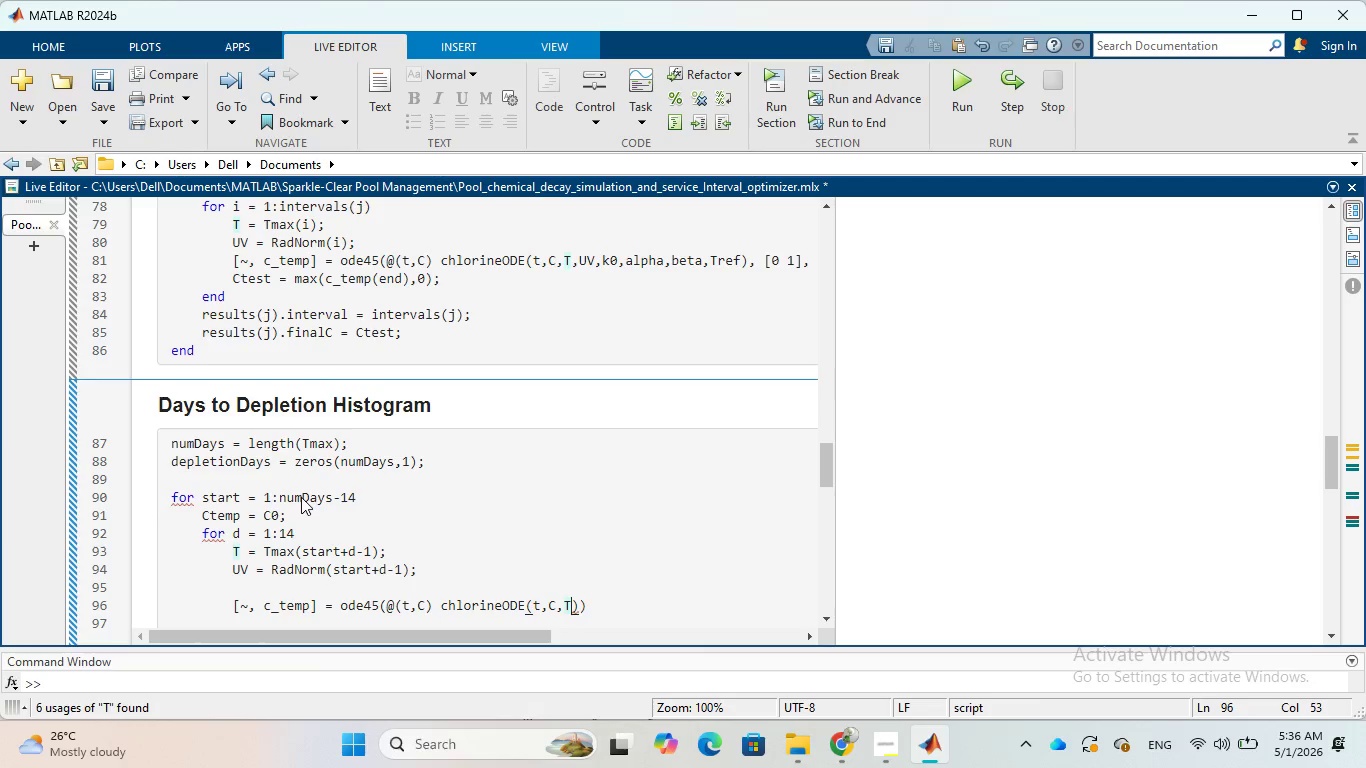 
key(CapsLock)
 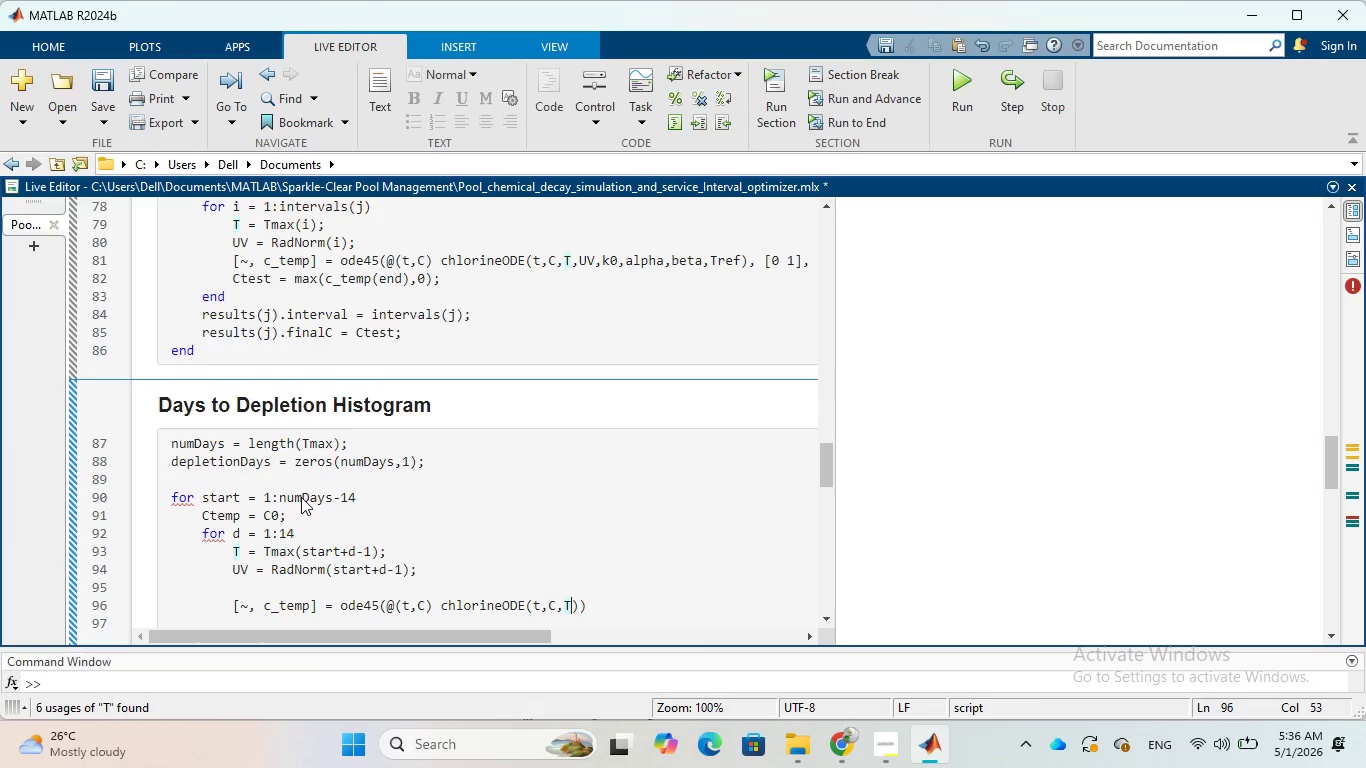 
type(,UV)
 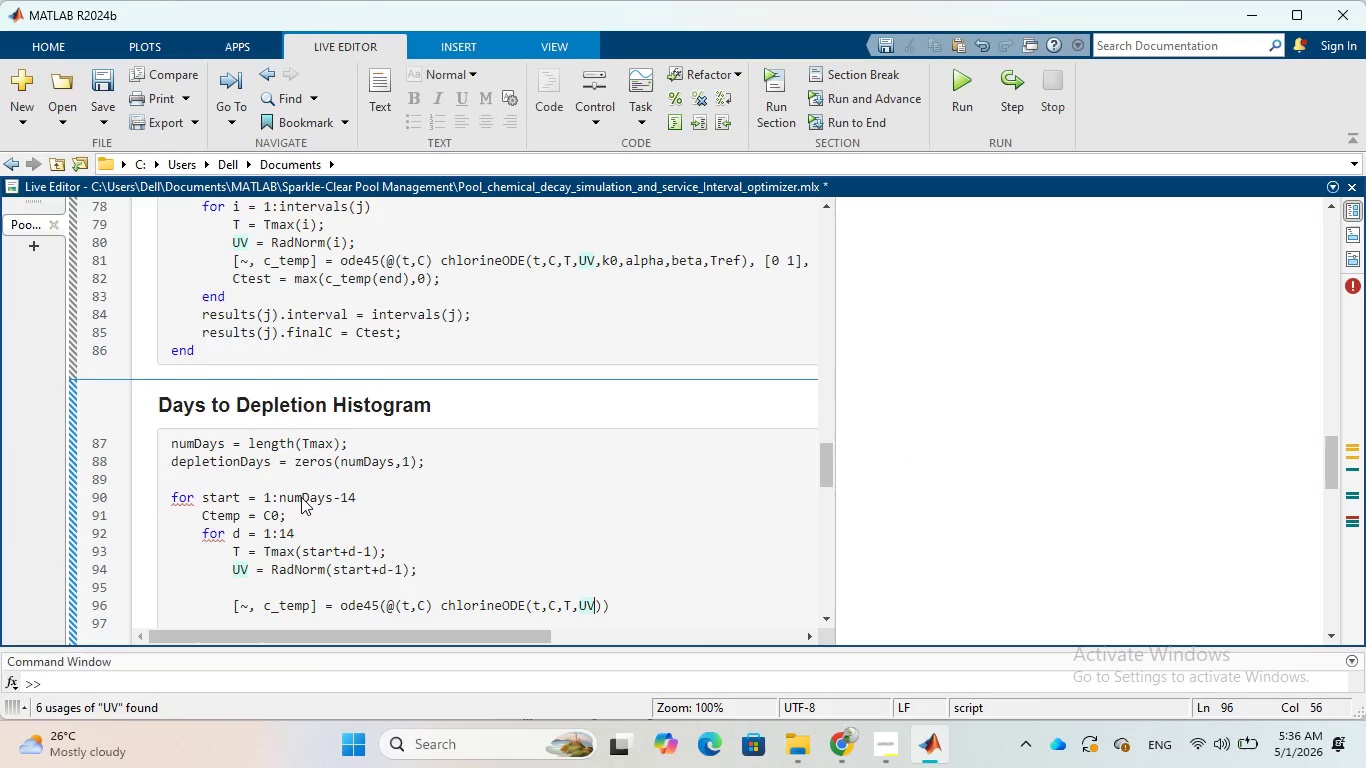 
type(,k0)
 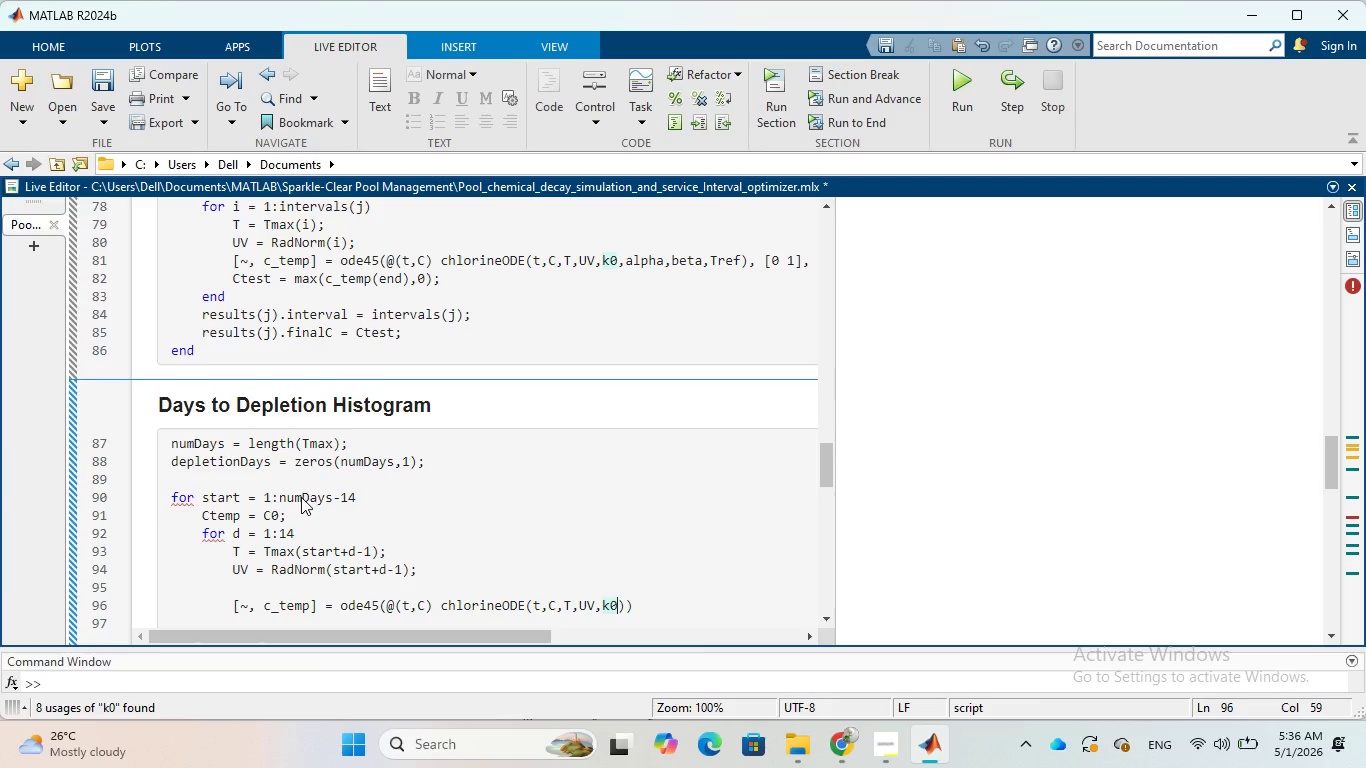 
type(,alpha,beta,Tref)
 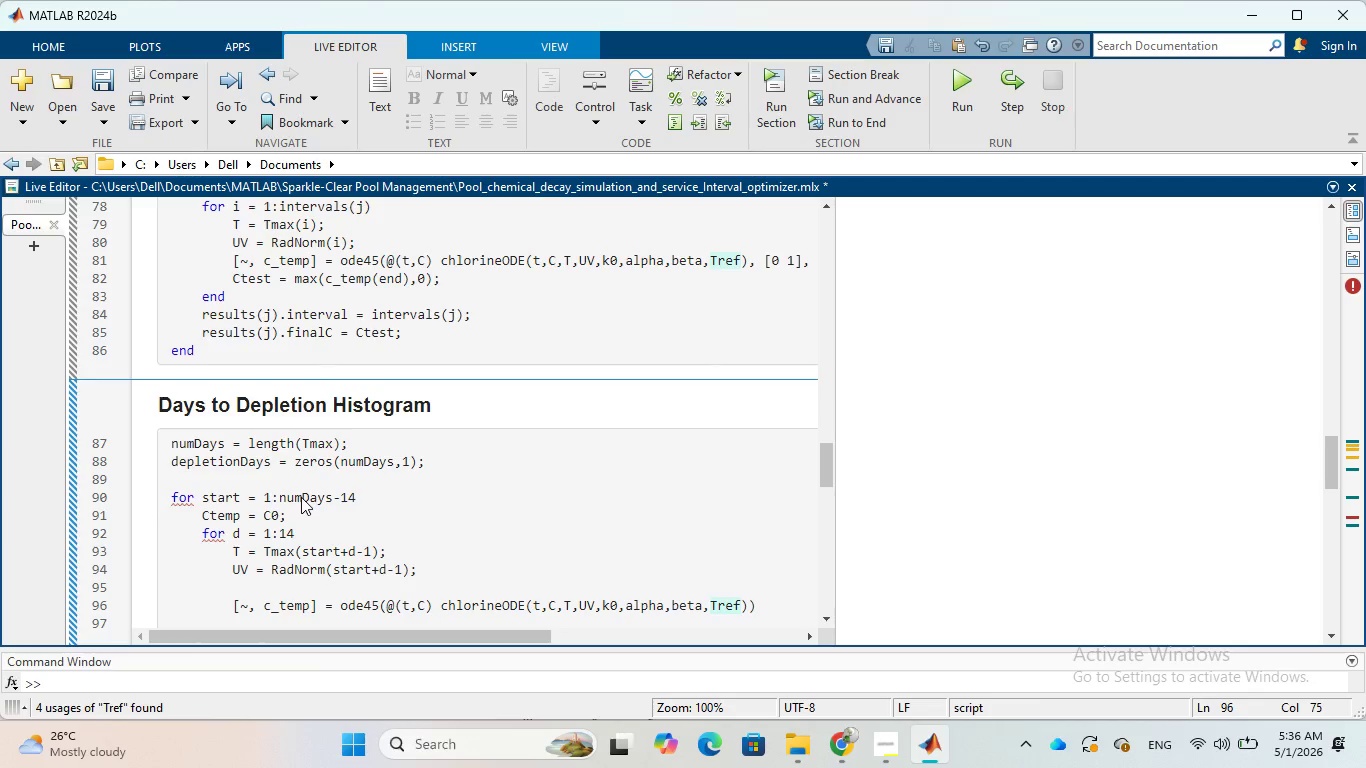 
key(ArrowRight)
 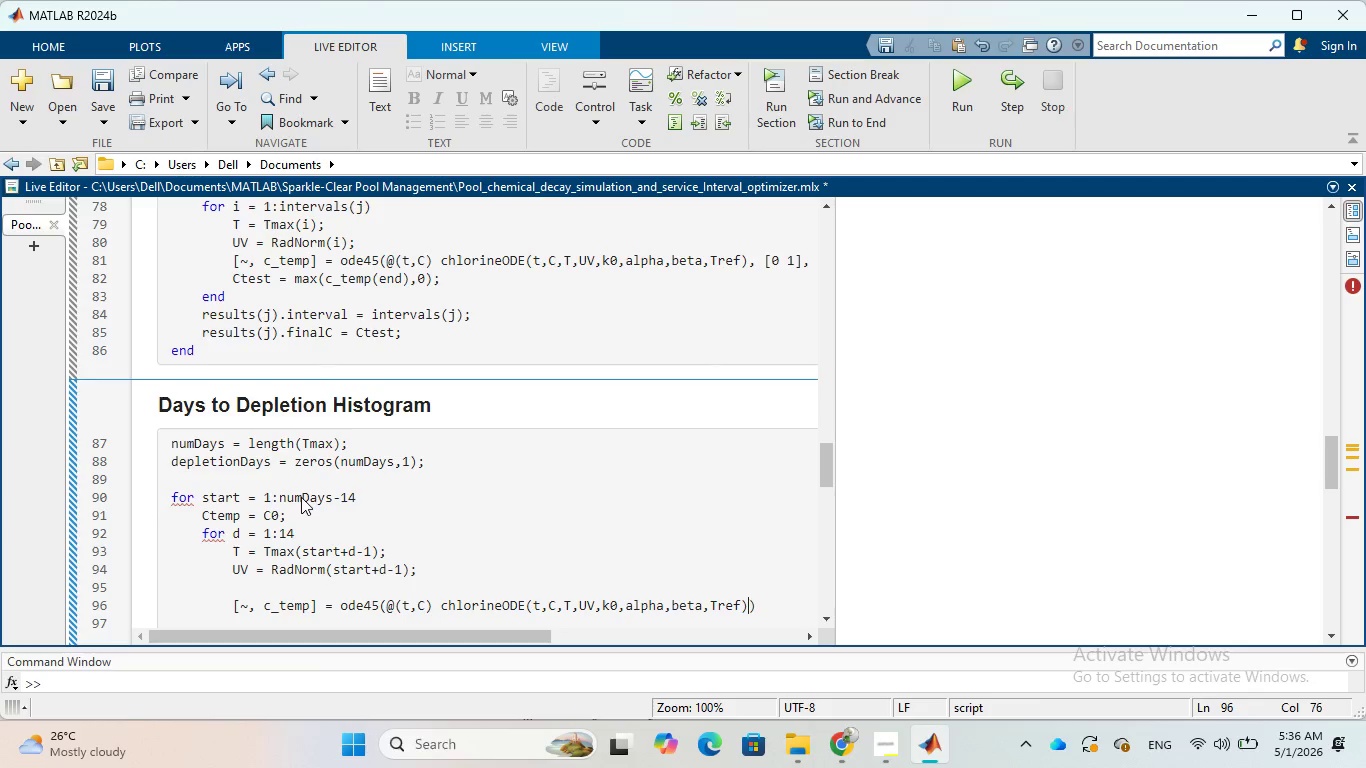 
key(Comma)
 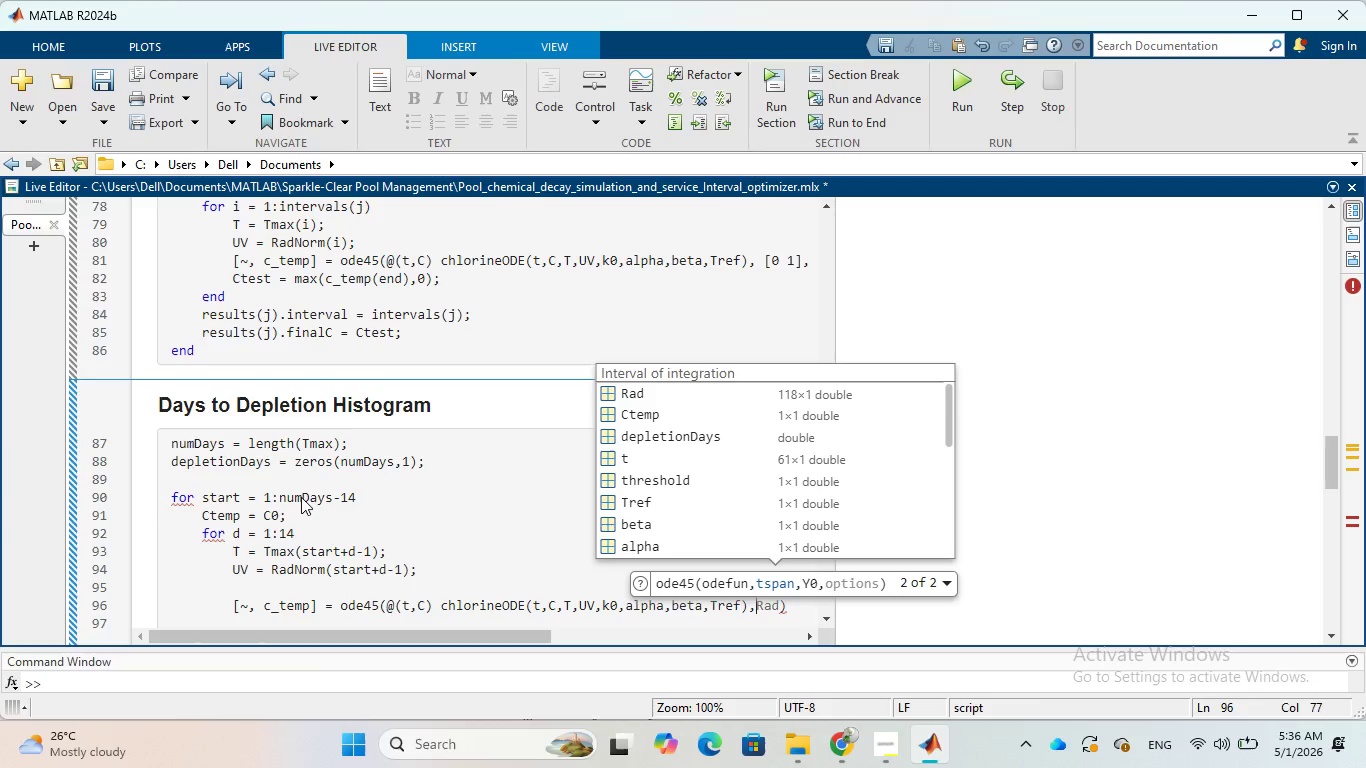 
key(Space)
 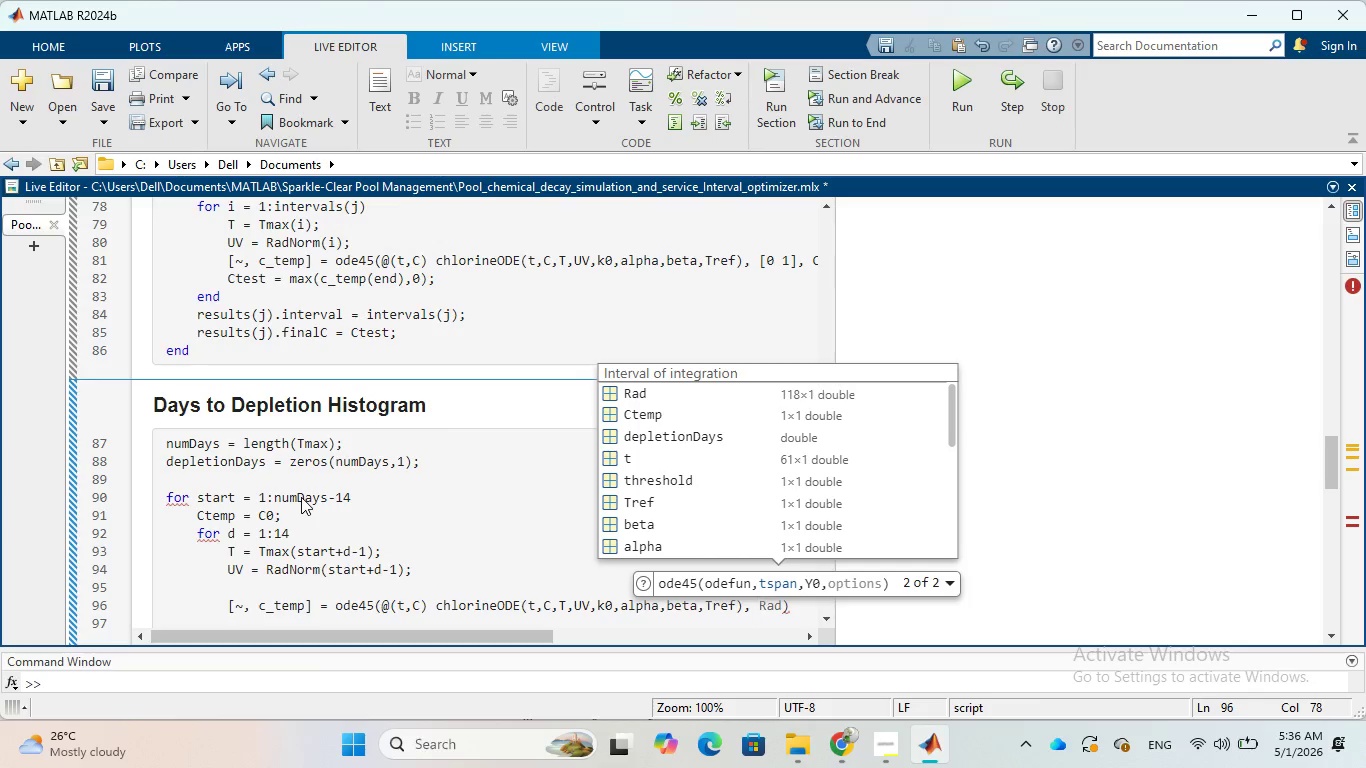 
key(BracketLeft)
 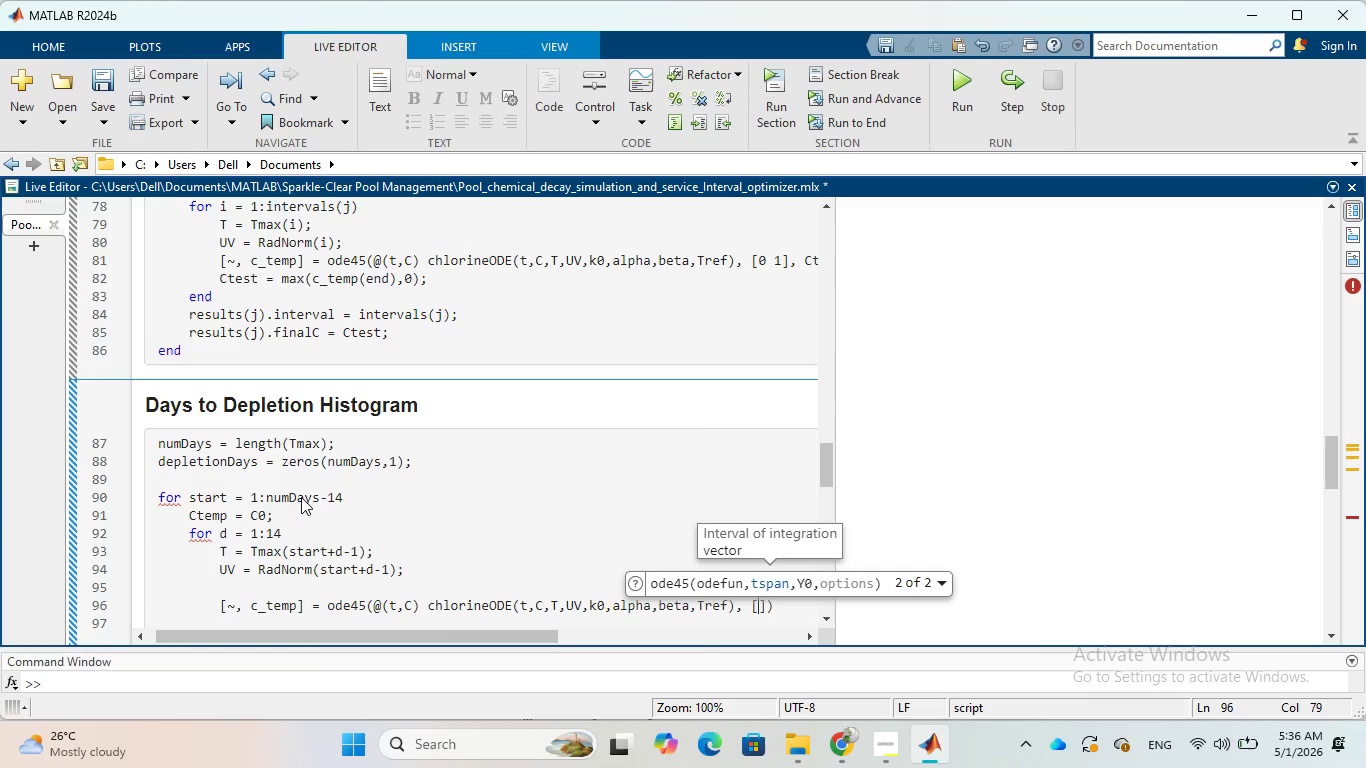 
key(0)
 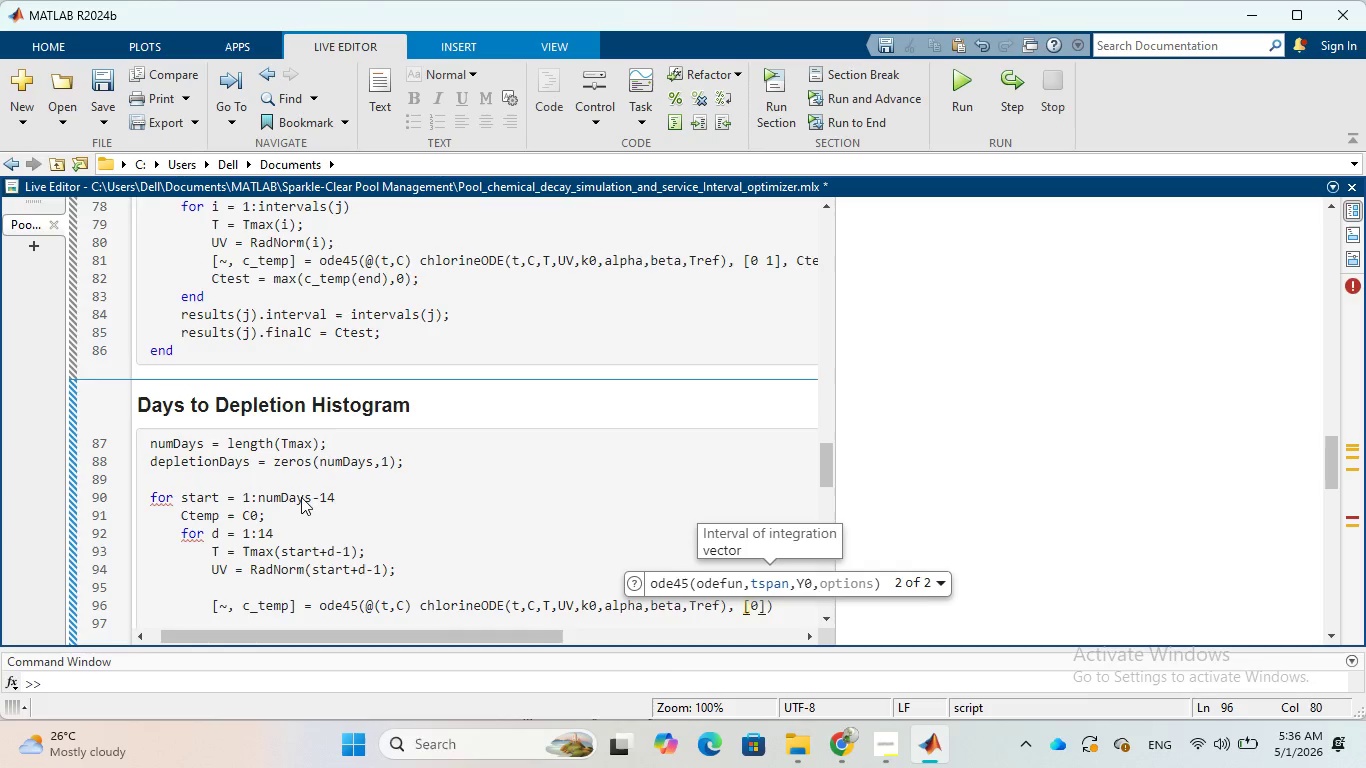 
key(Space)
 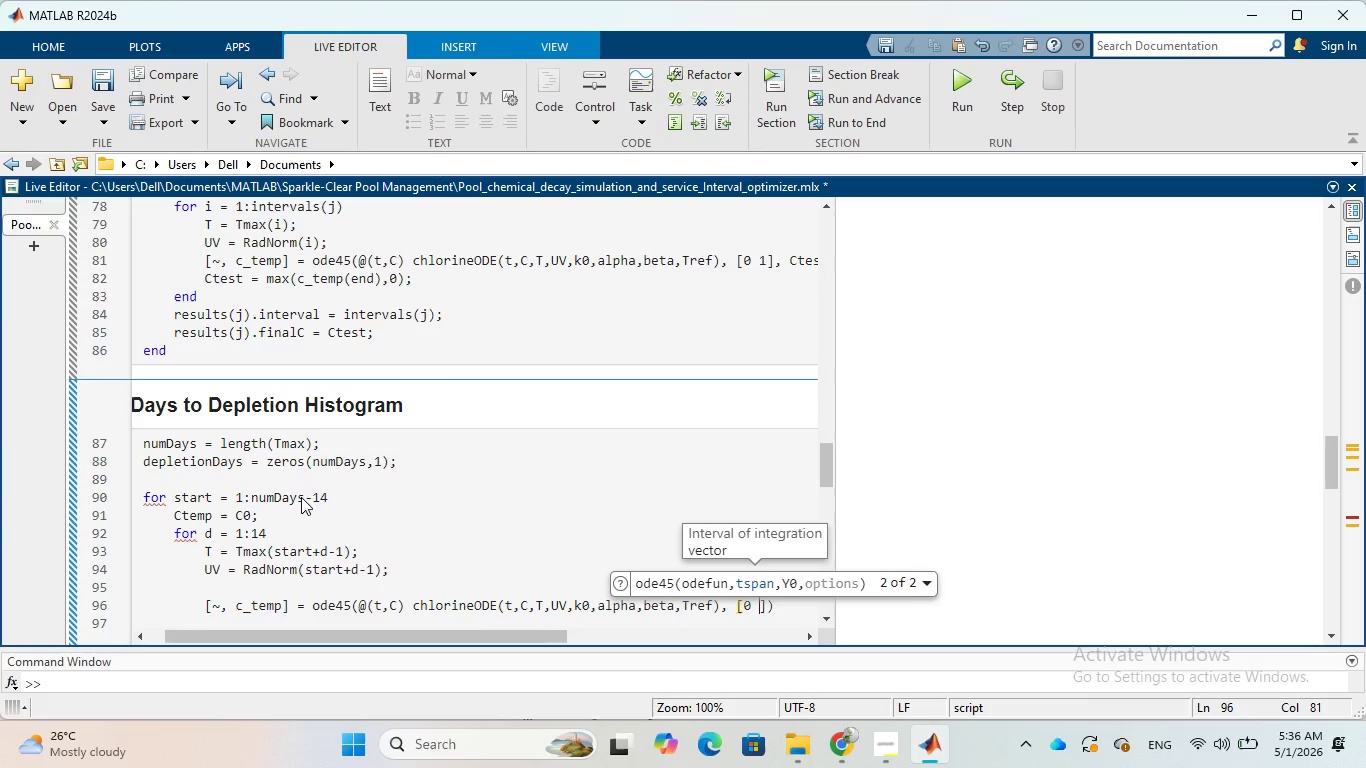 
key(1)
 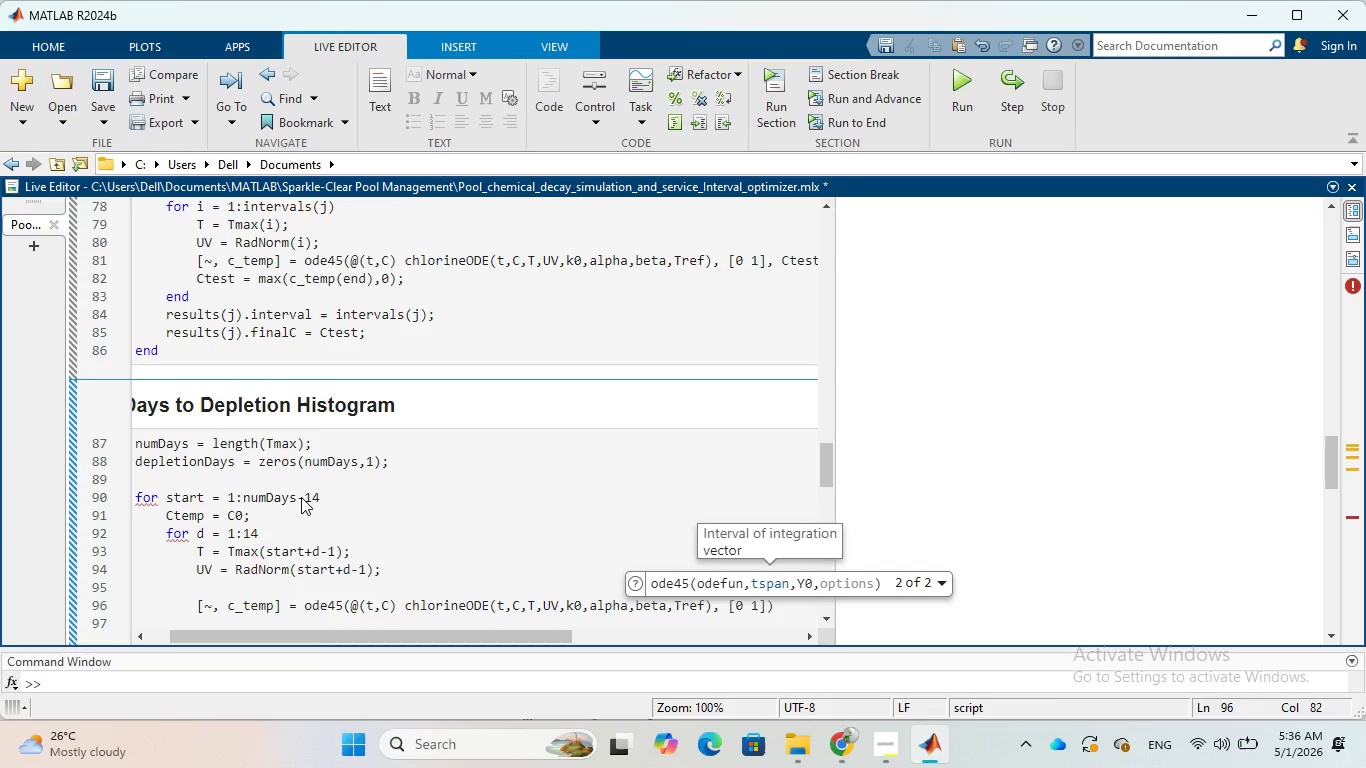 
key(ArrowRight)
 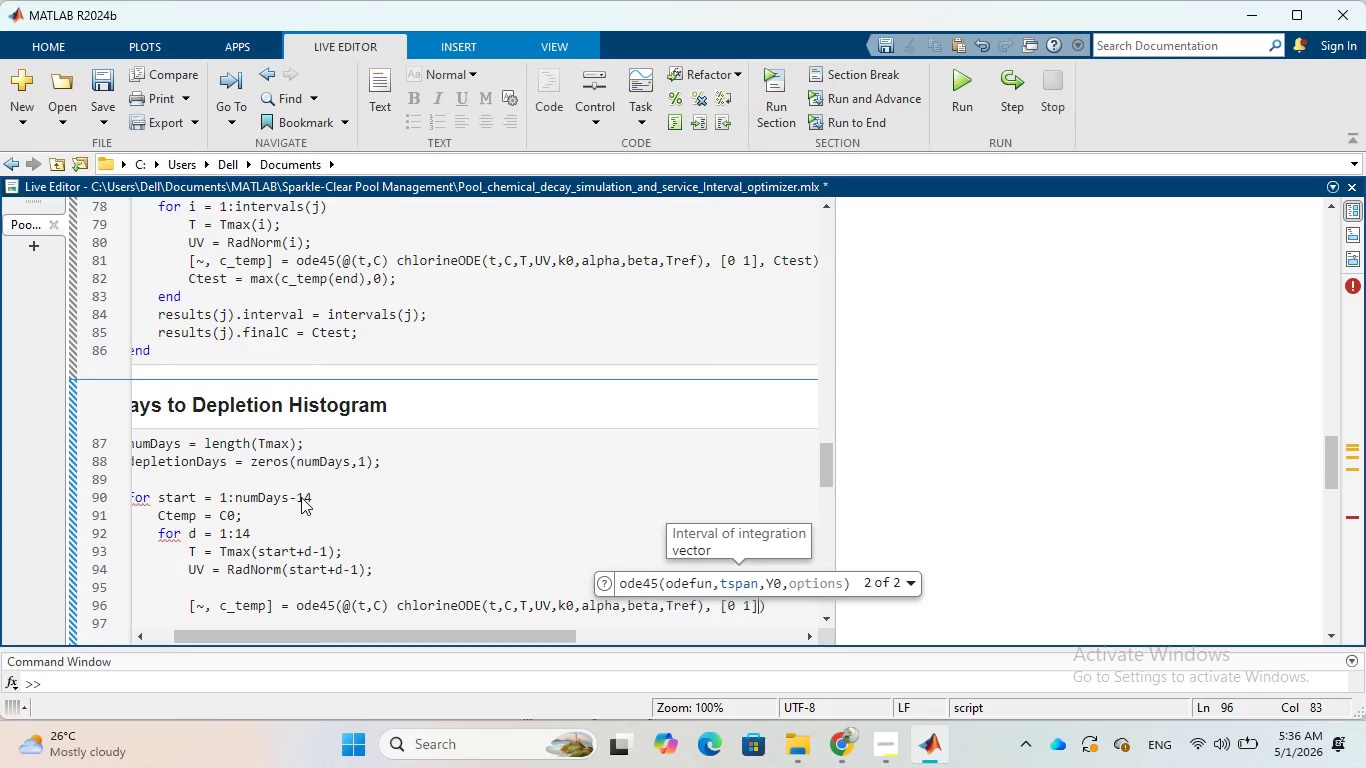 
type(, Cte)
 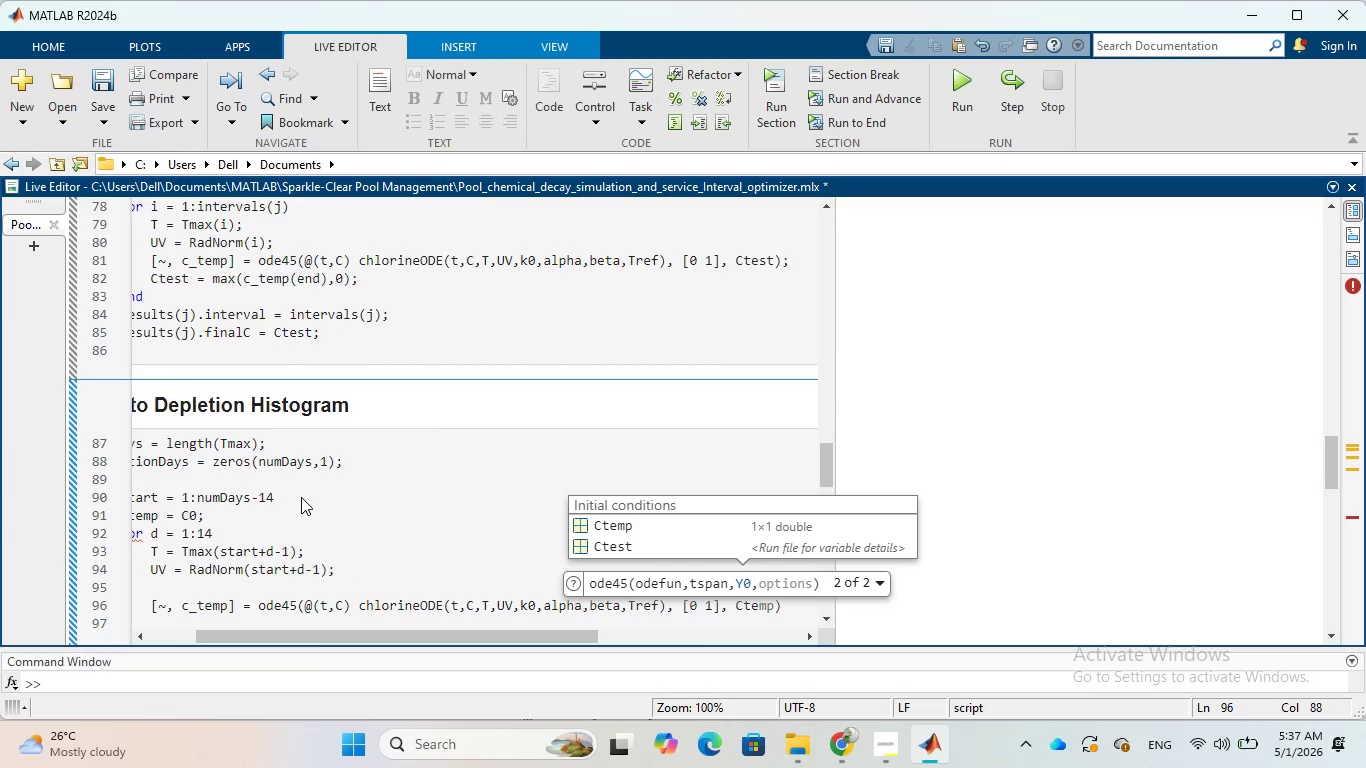 
key(Tab)
 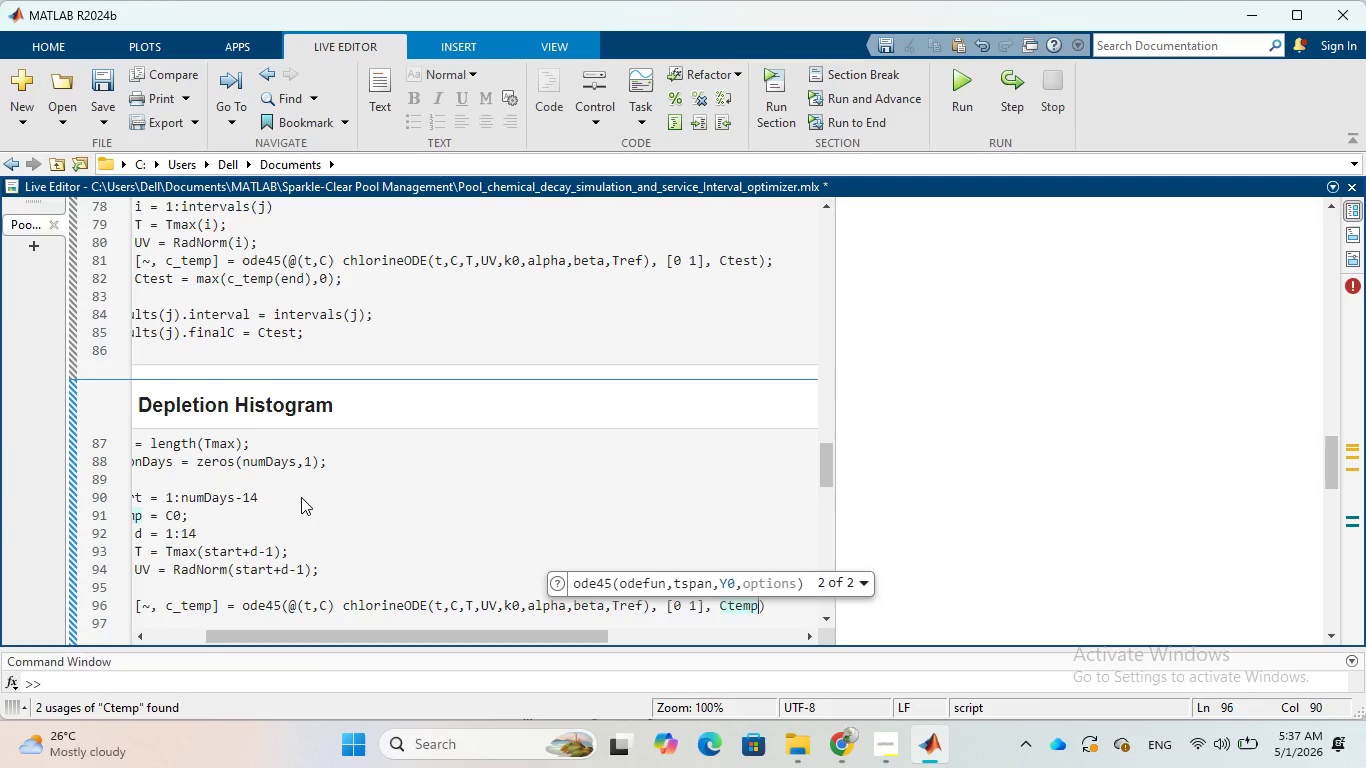 
key(ArrowRight)
 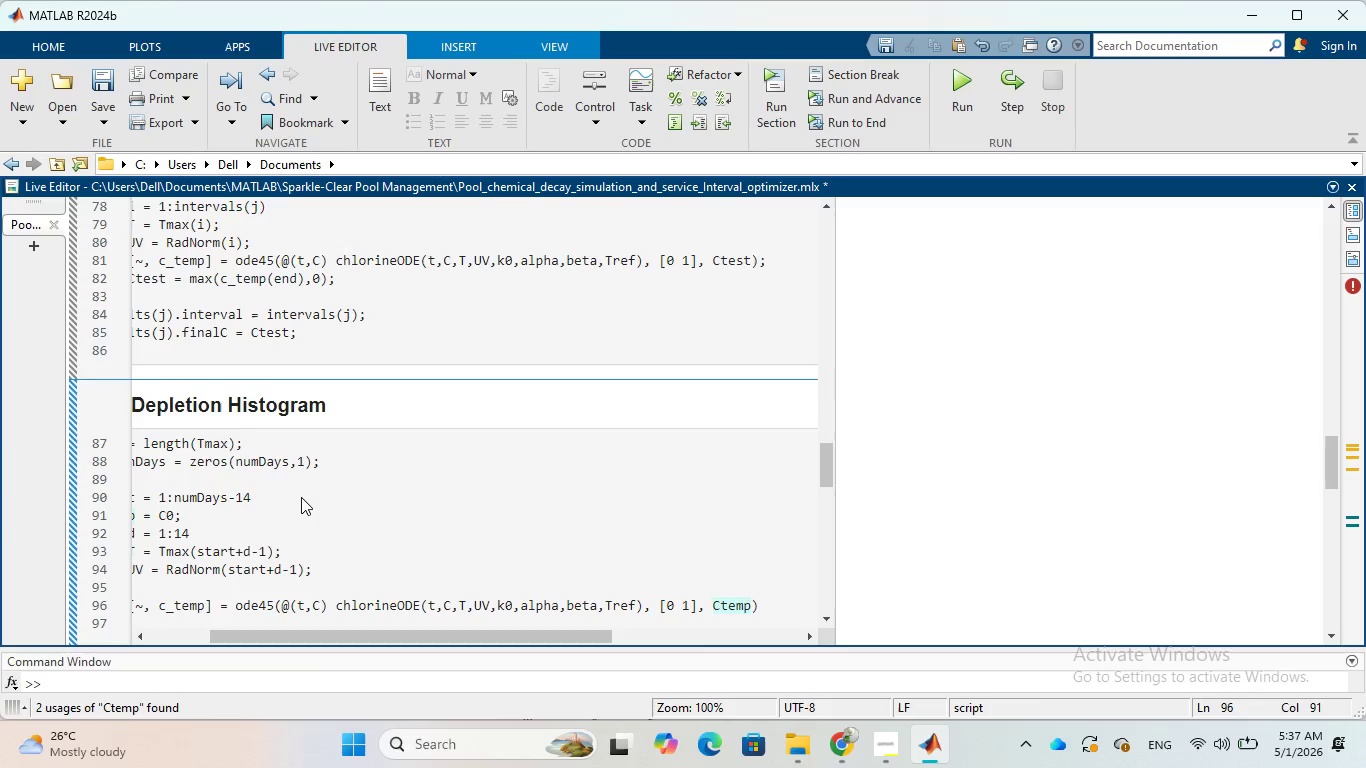 
key(Semicolon)
 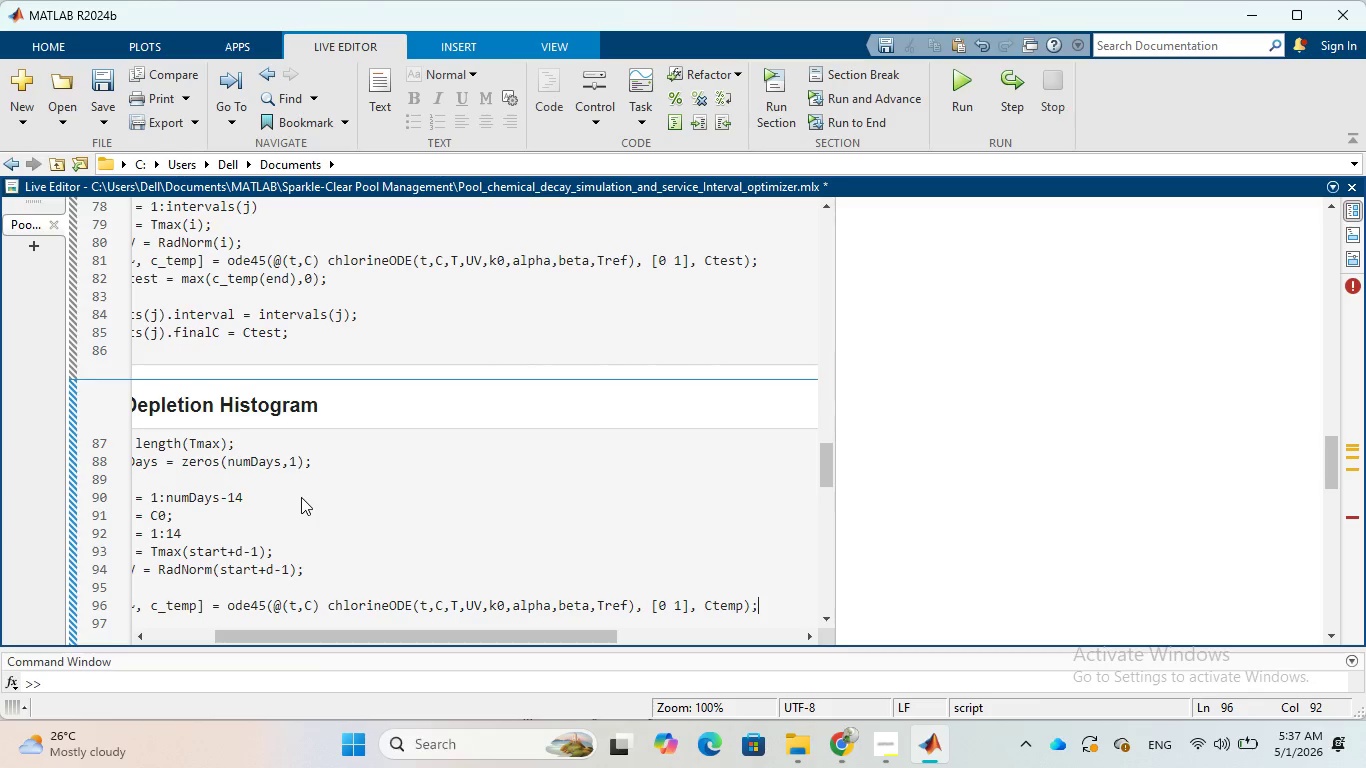 
wait(6.59)
 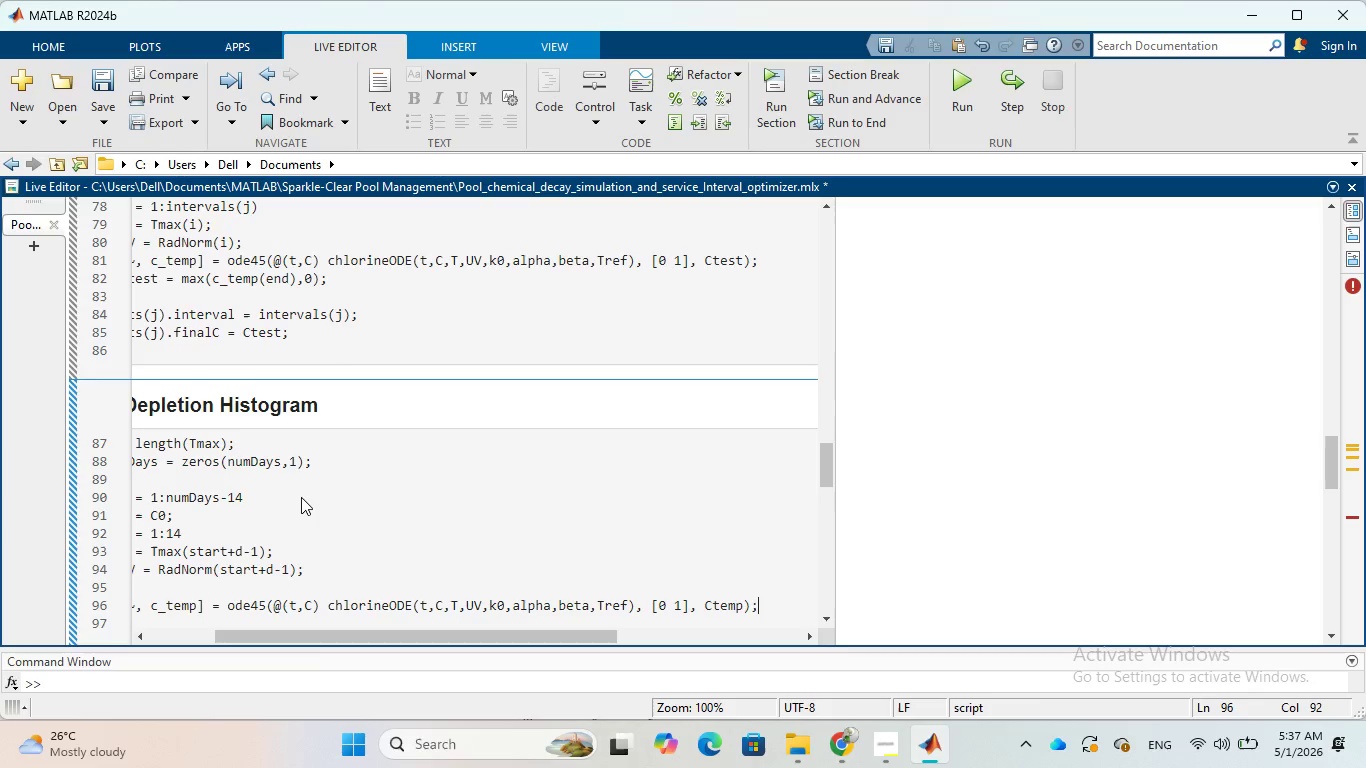 
key(Enter)
 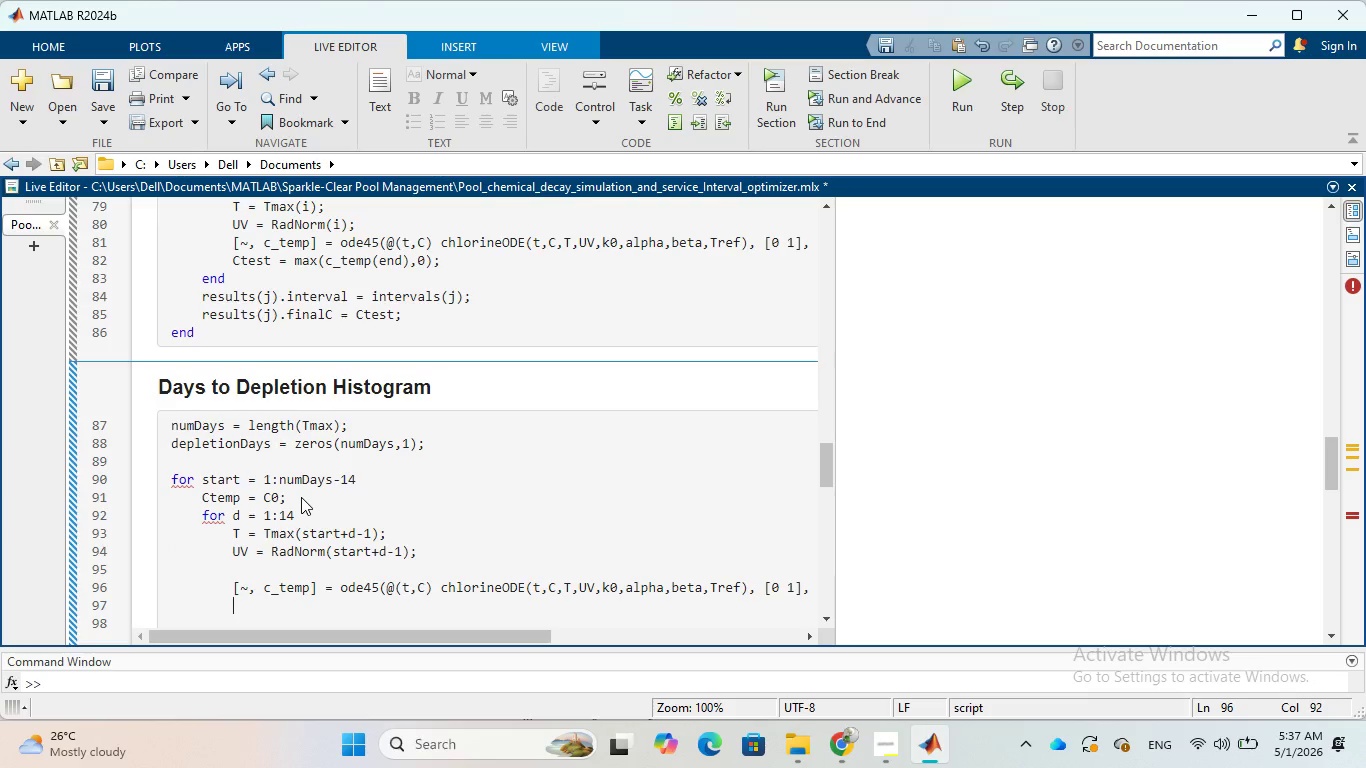 
type(Ctemp = )
 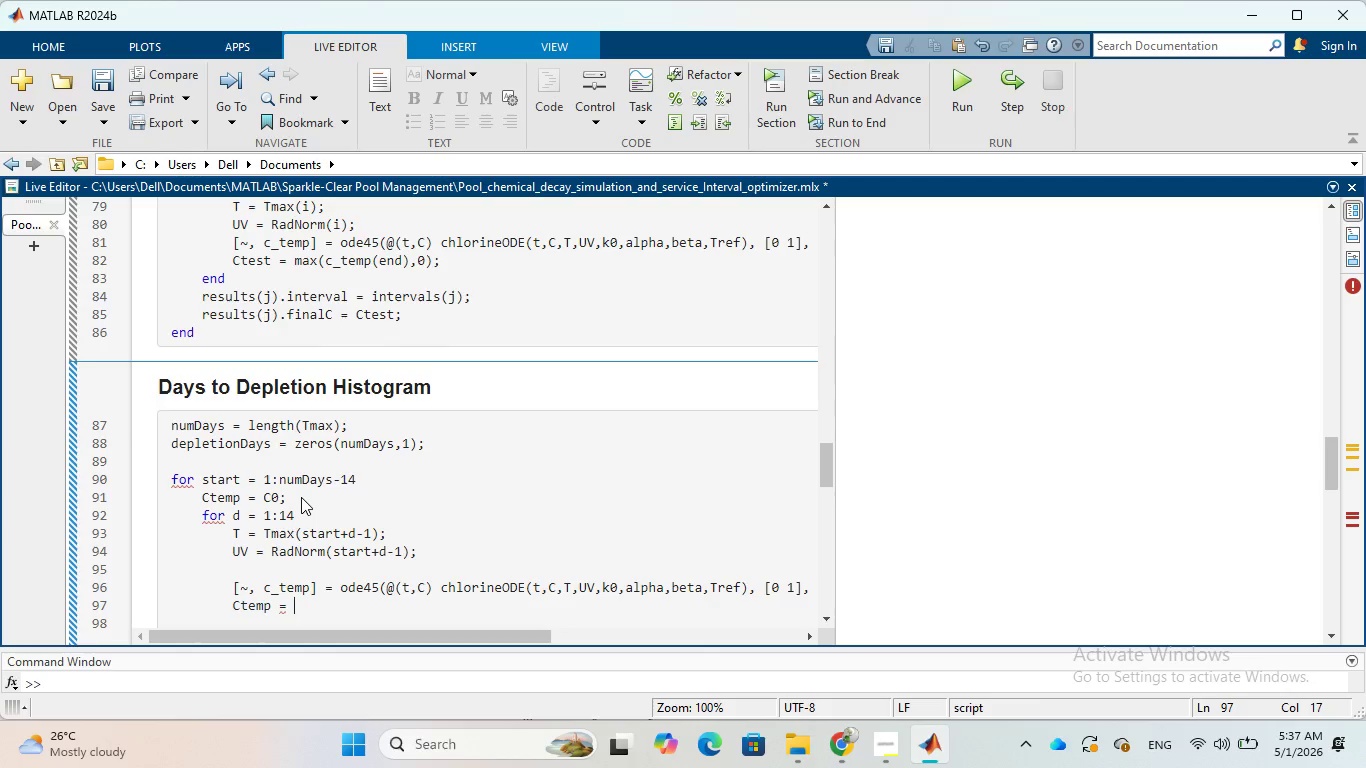 
type(max)
 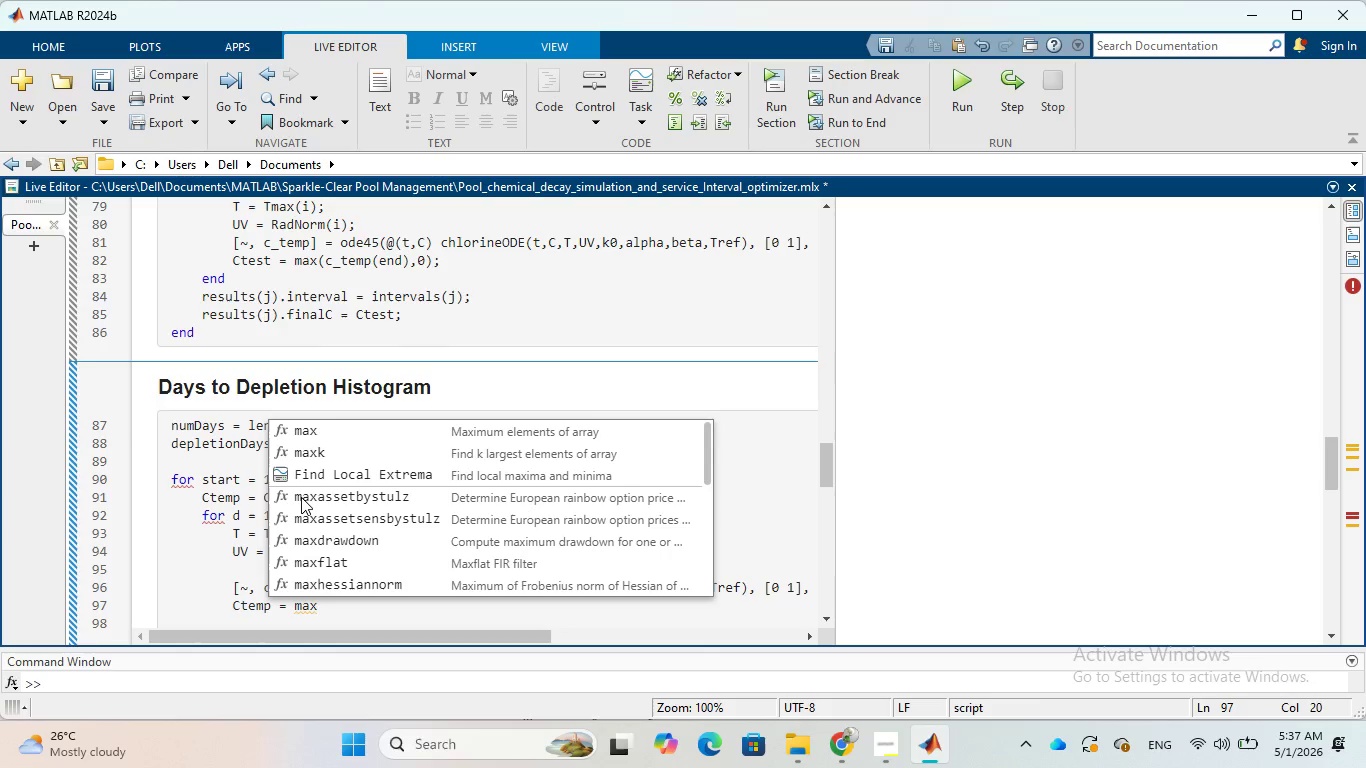 
key(Shift+9)
 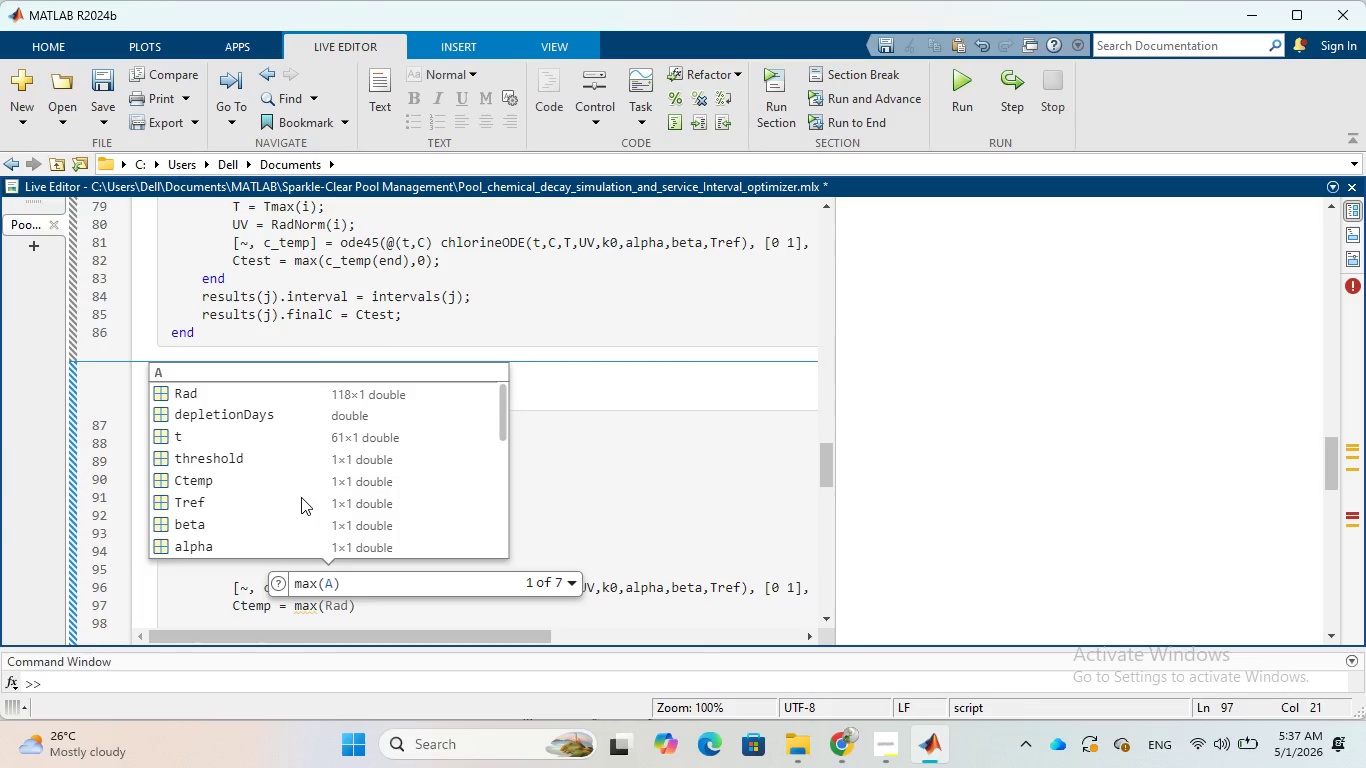 
type(c_temp)
 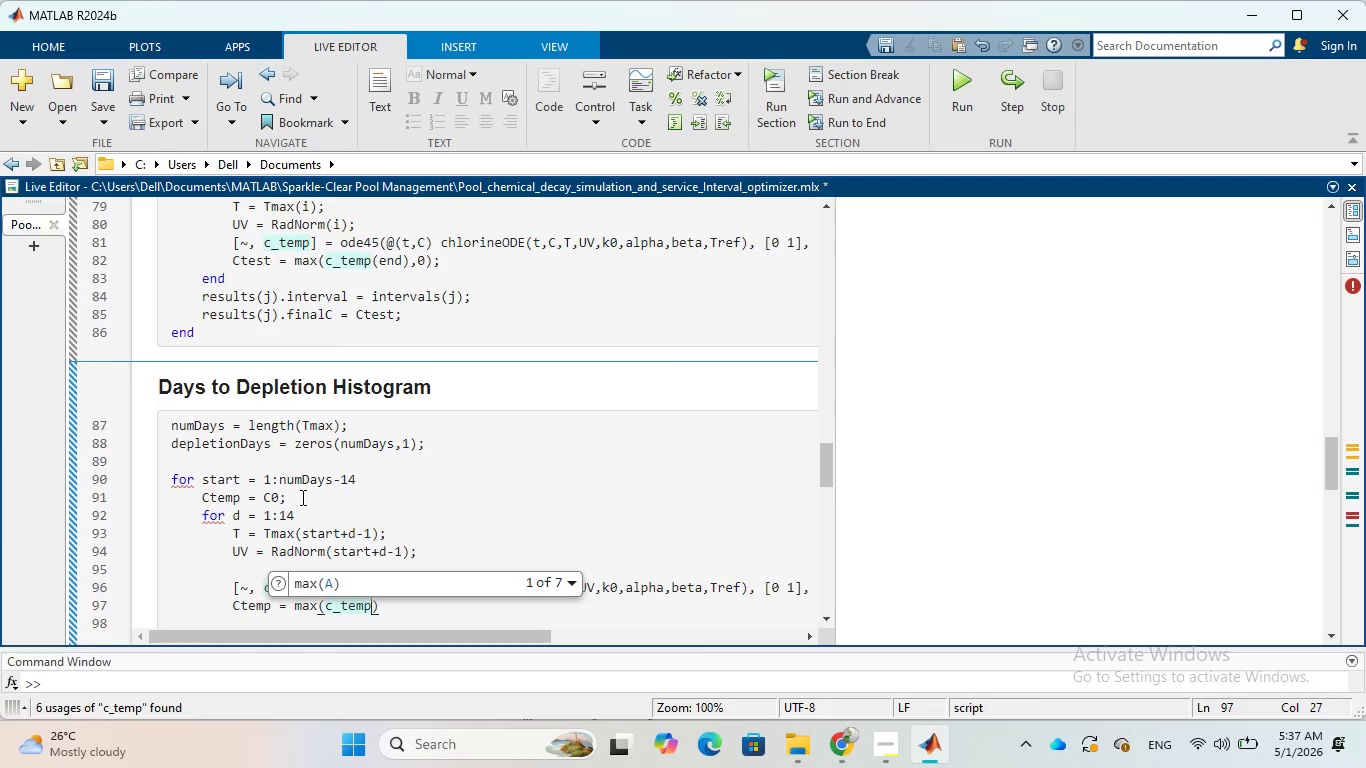 
wait(9.24)
 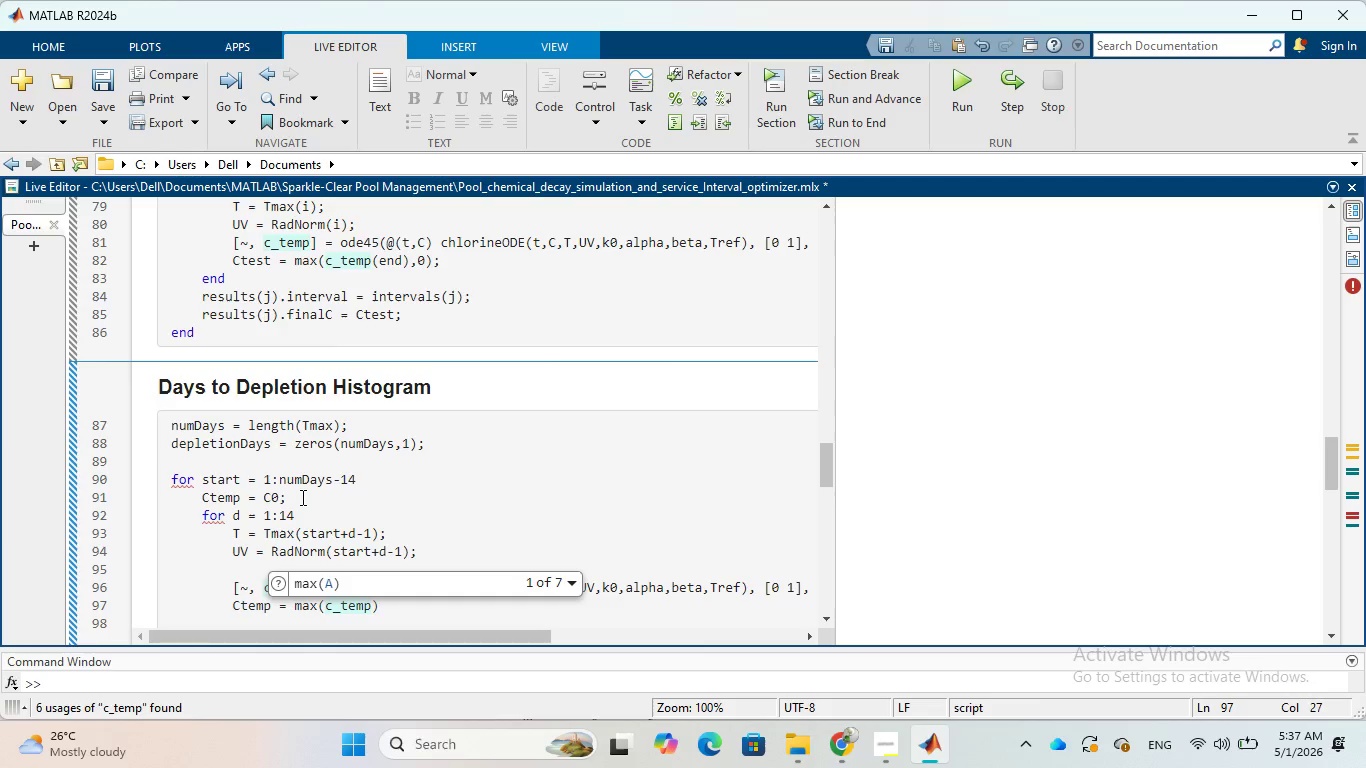 
type((end)
 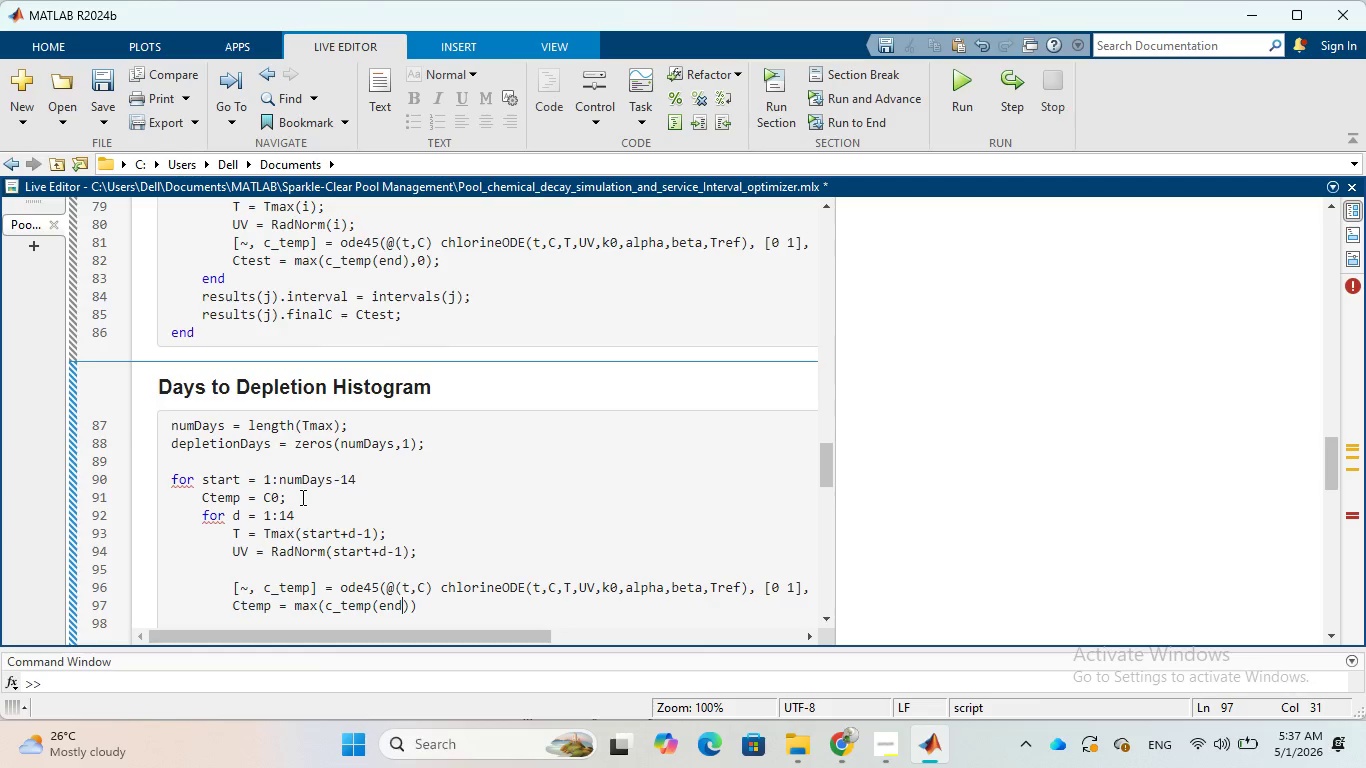 
key(ArrowRight)
 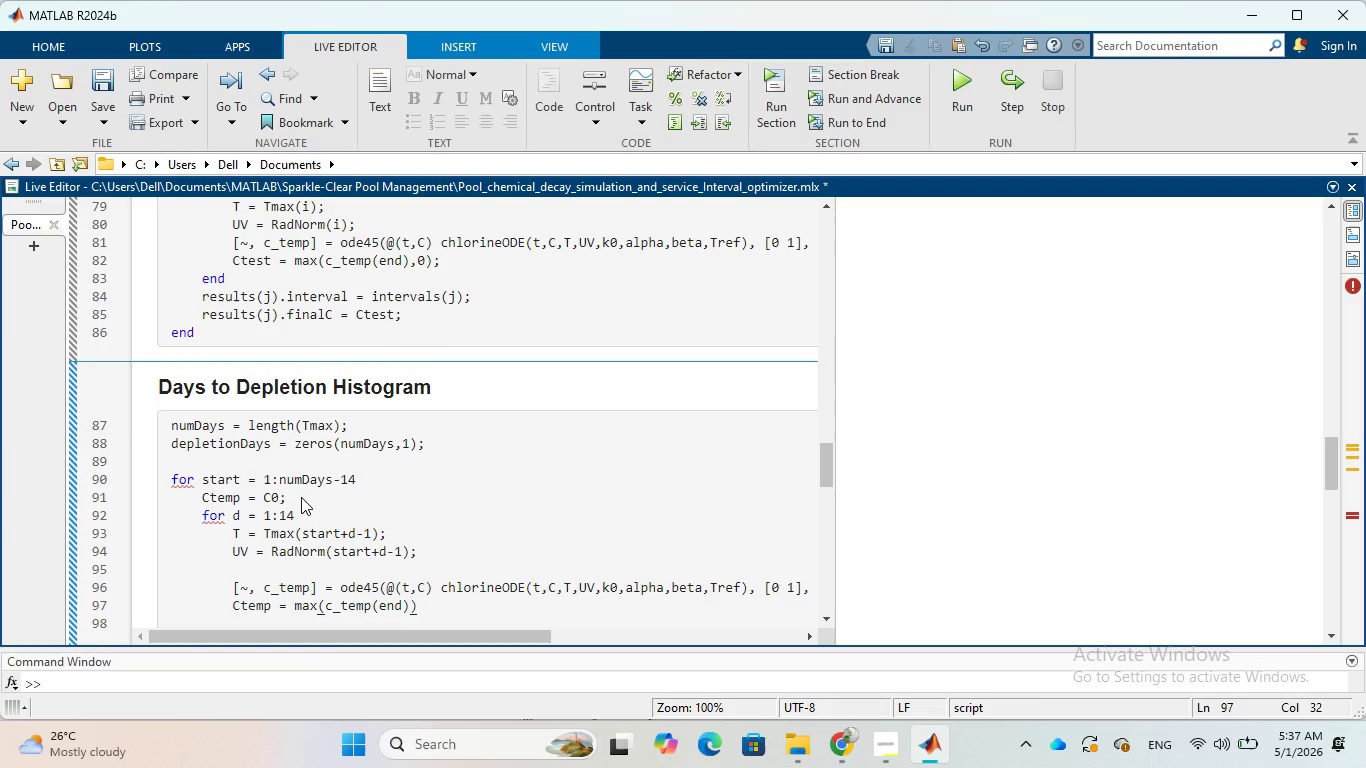 
key(Comma)
 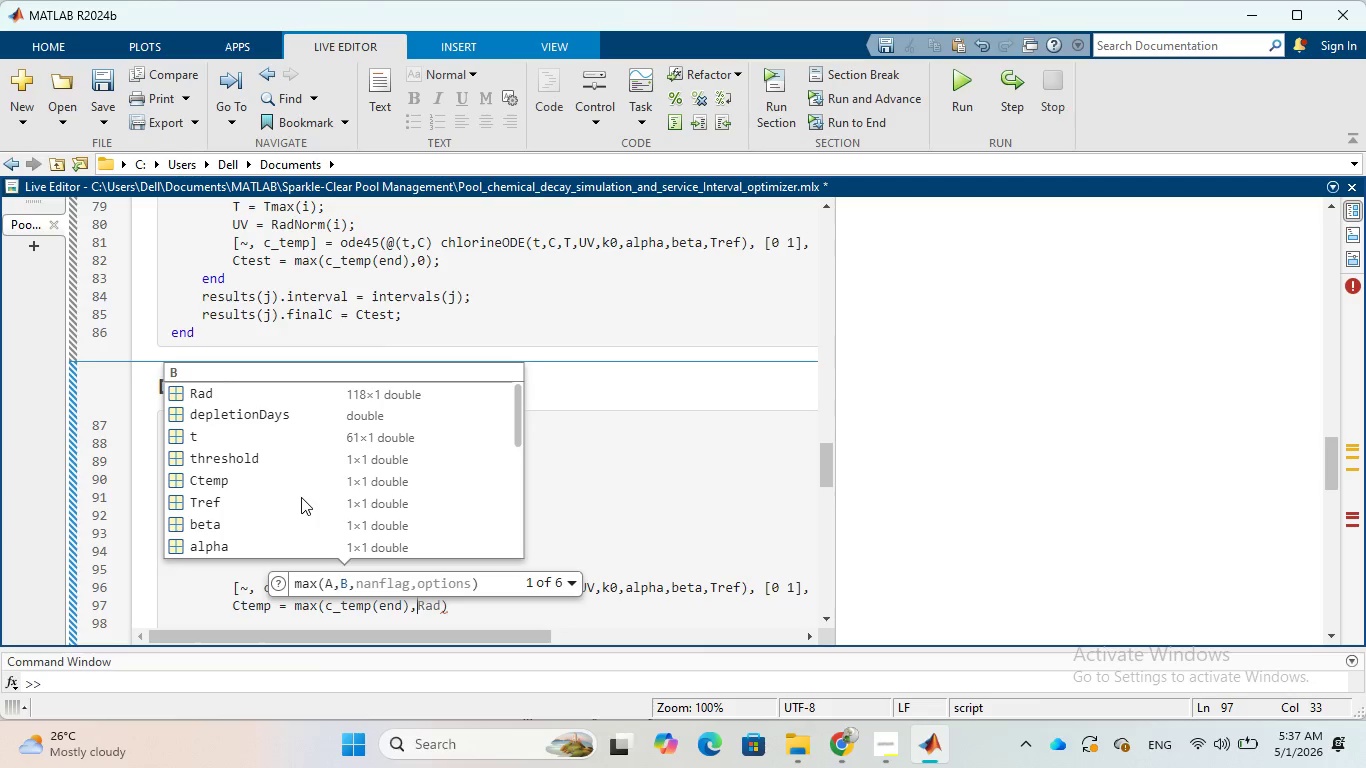 
key(0)
 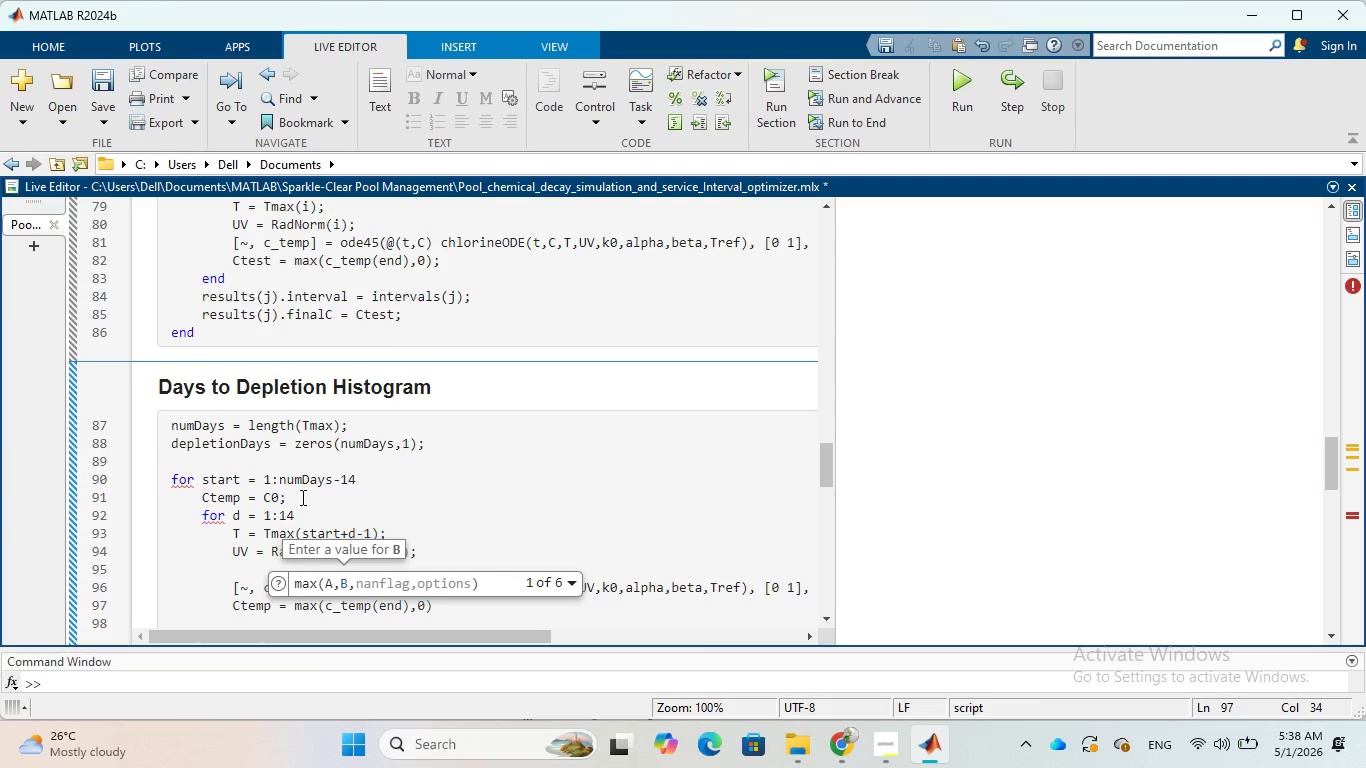 
key(ArrowRight)
 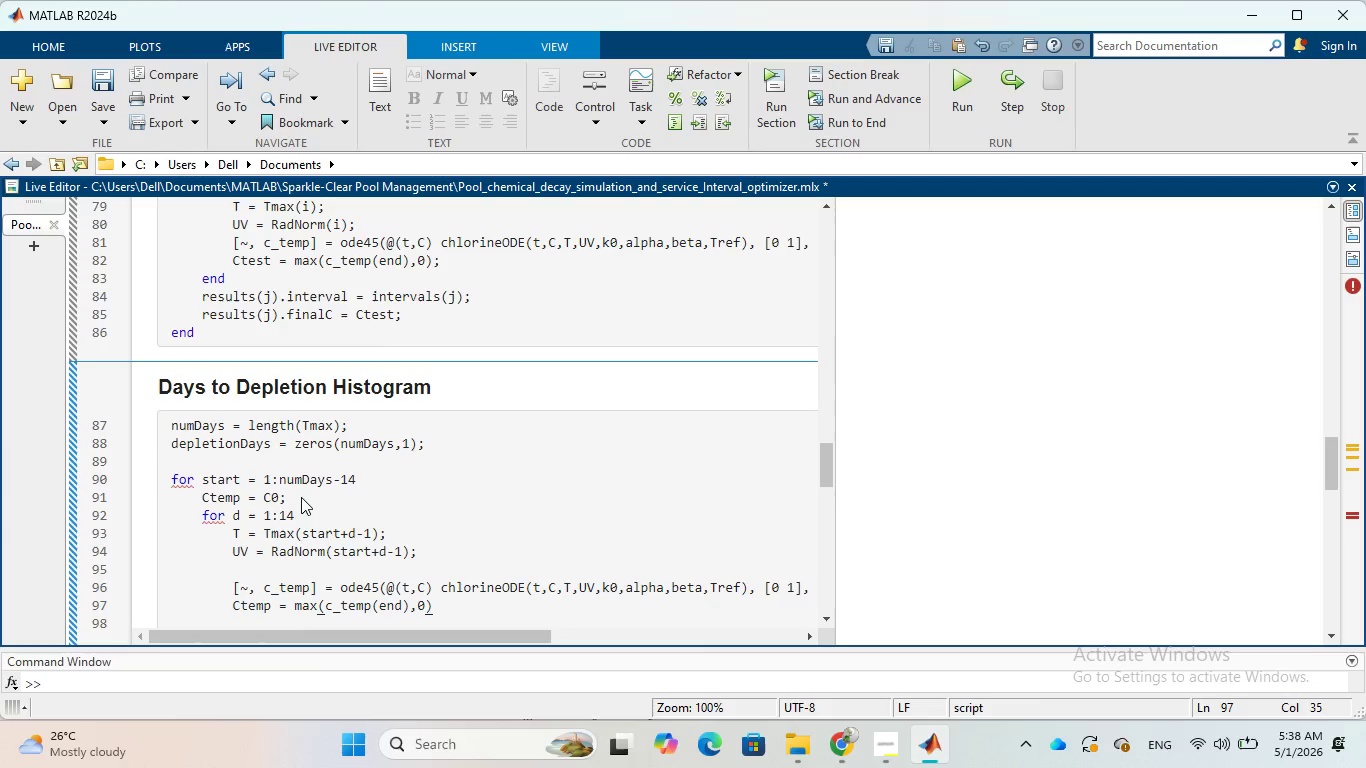 
key(Semicolon)
 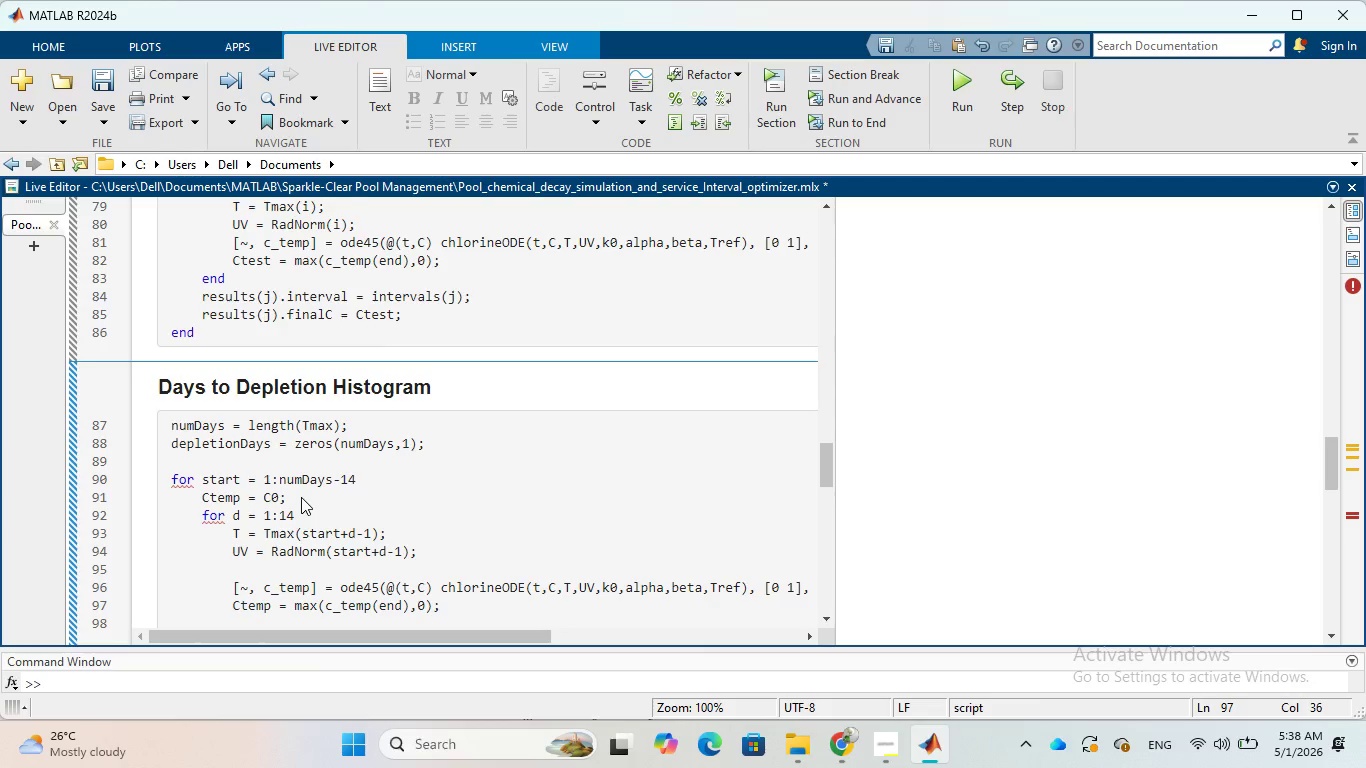 
key(Enter)
 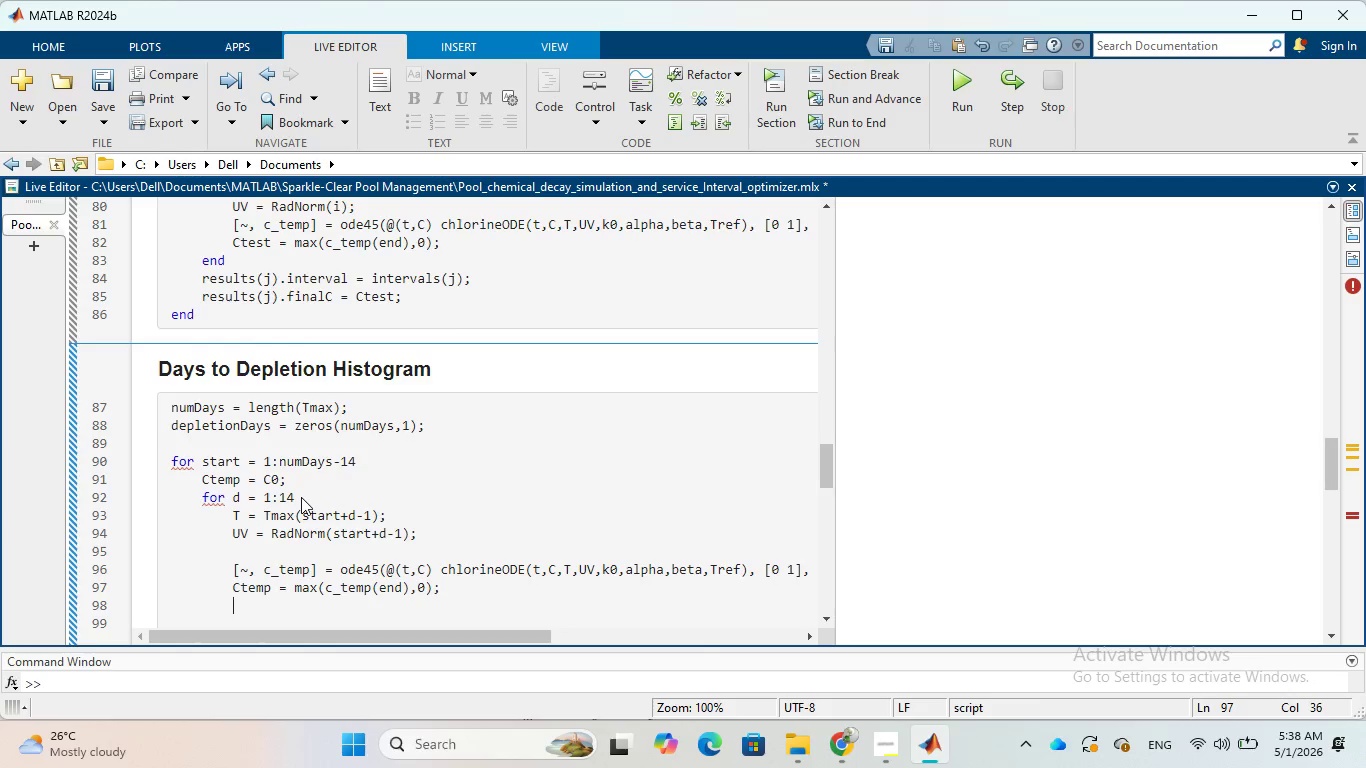 
wait(12.31)
 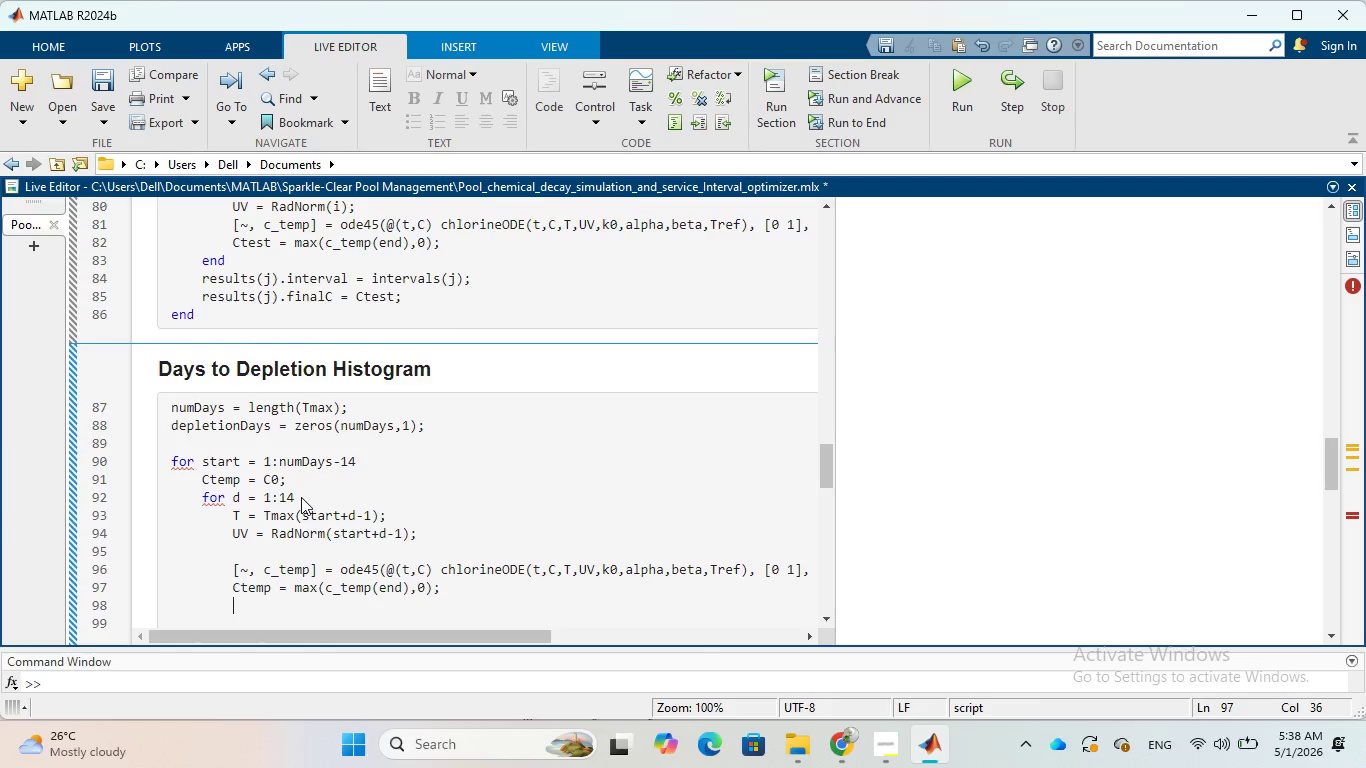 
key(Enter)
 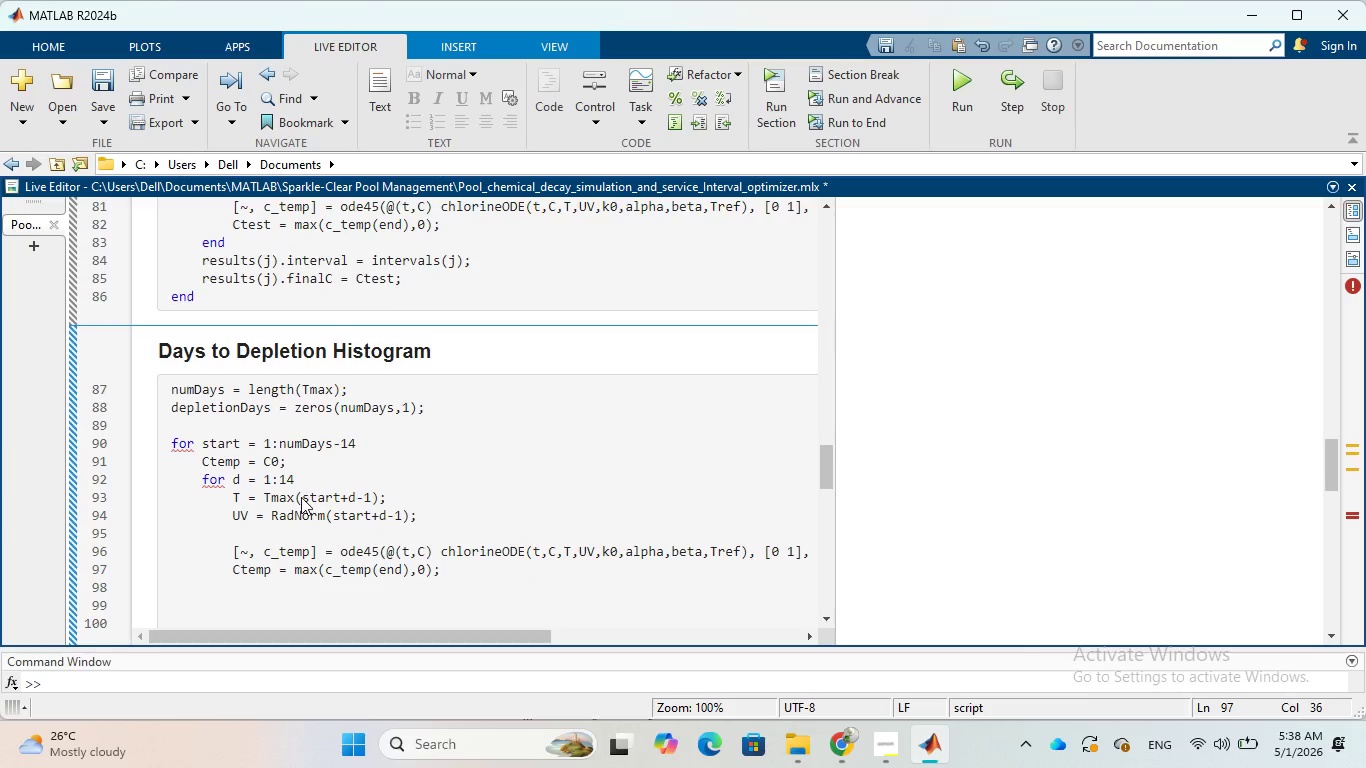 
type(if Ctemp < threshold)
 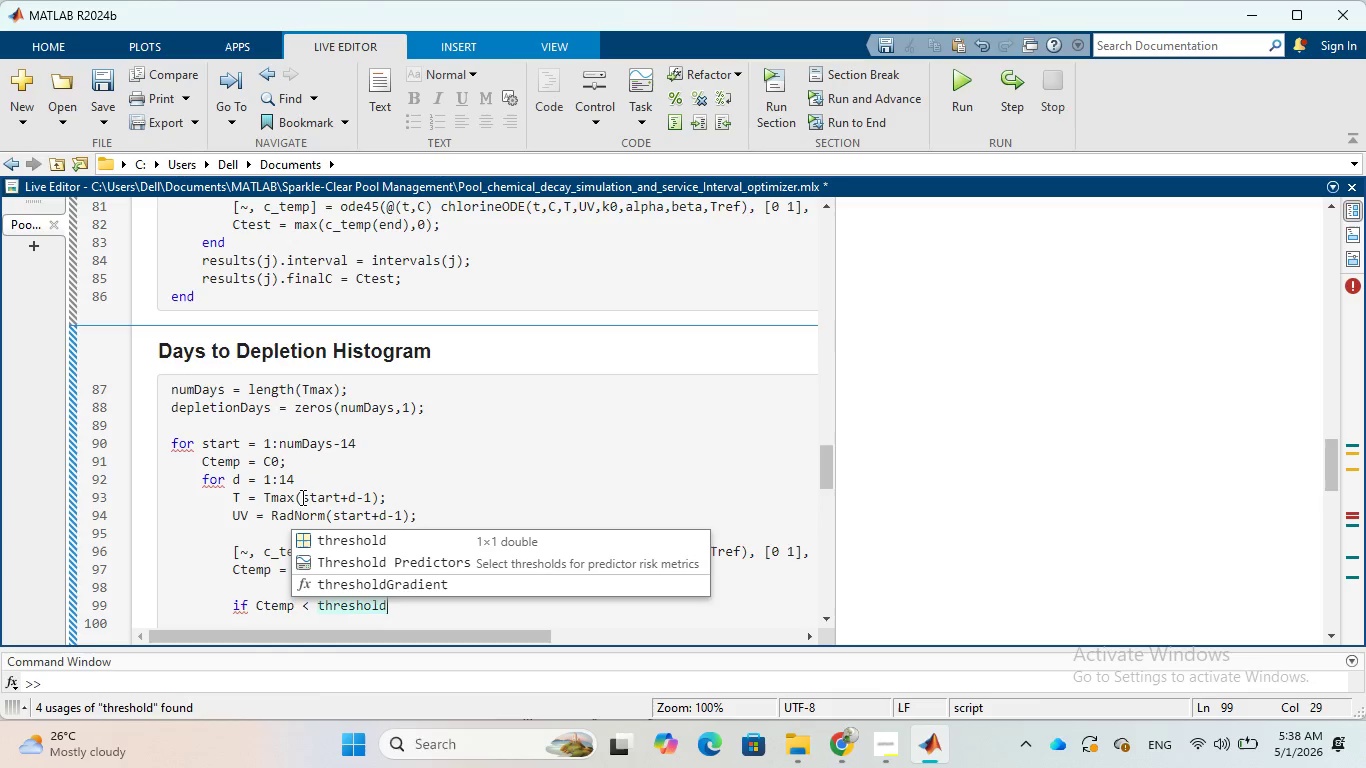 
key(Enter)
 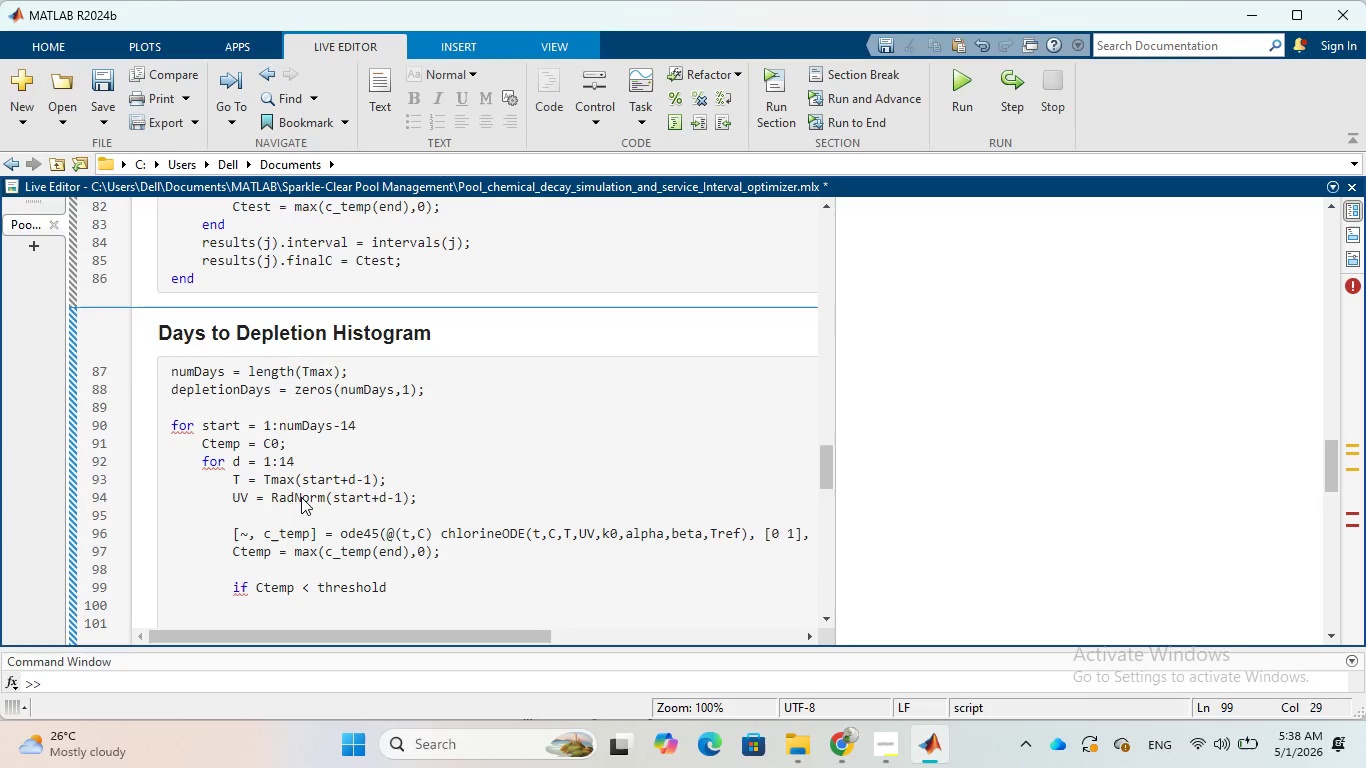 
type(depletion)
key(Tab)
 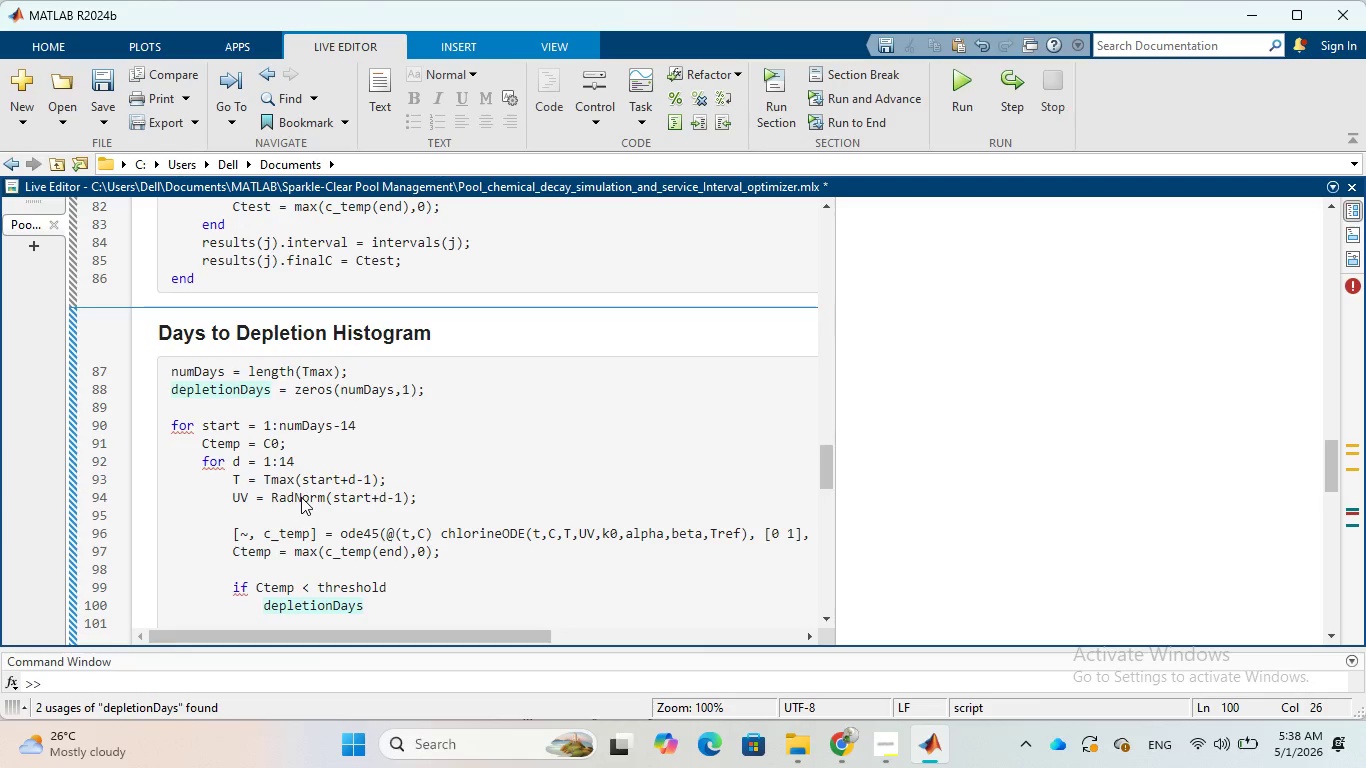 
type((start)
 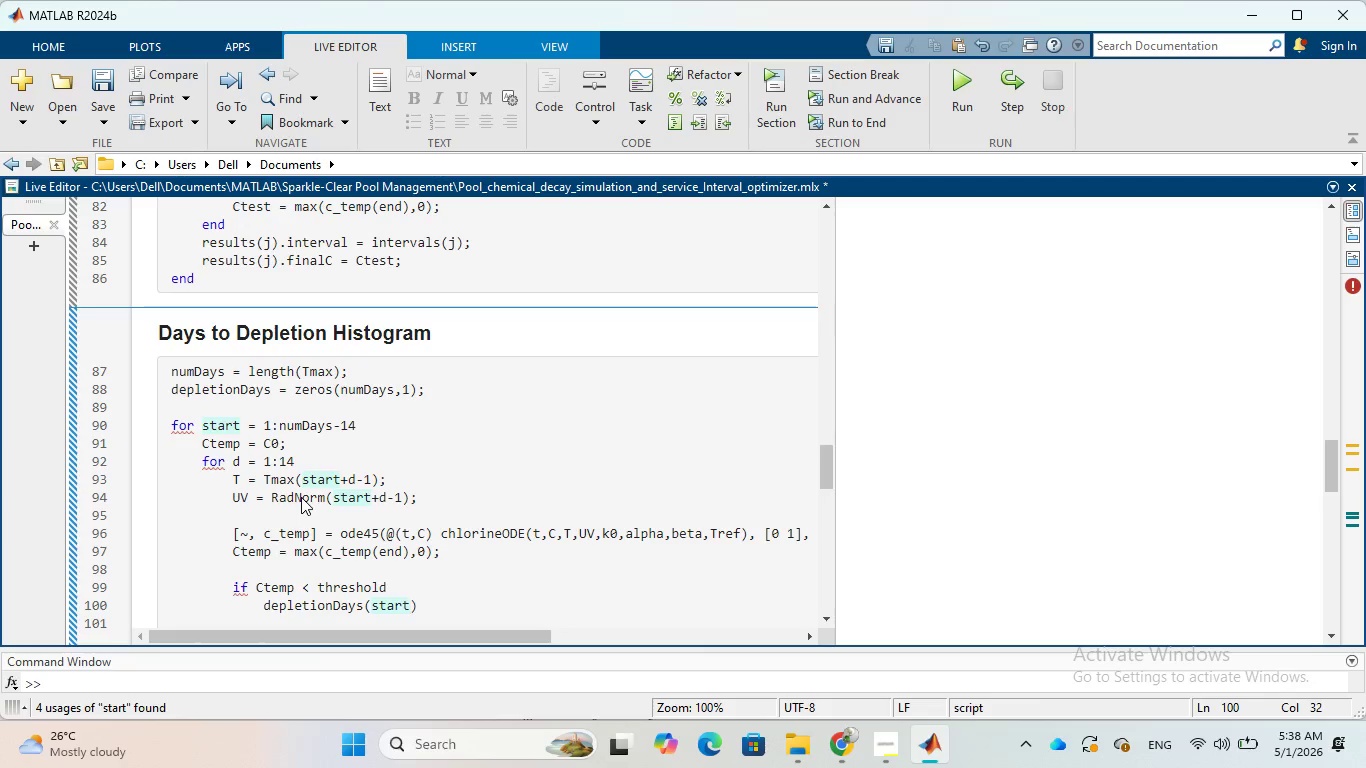 
key(ArrowRight)
 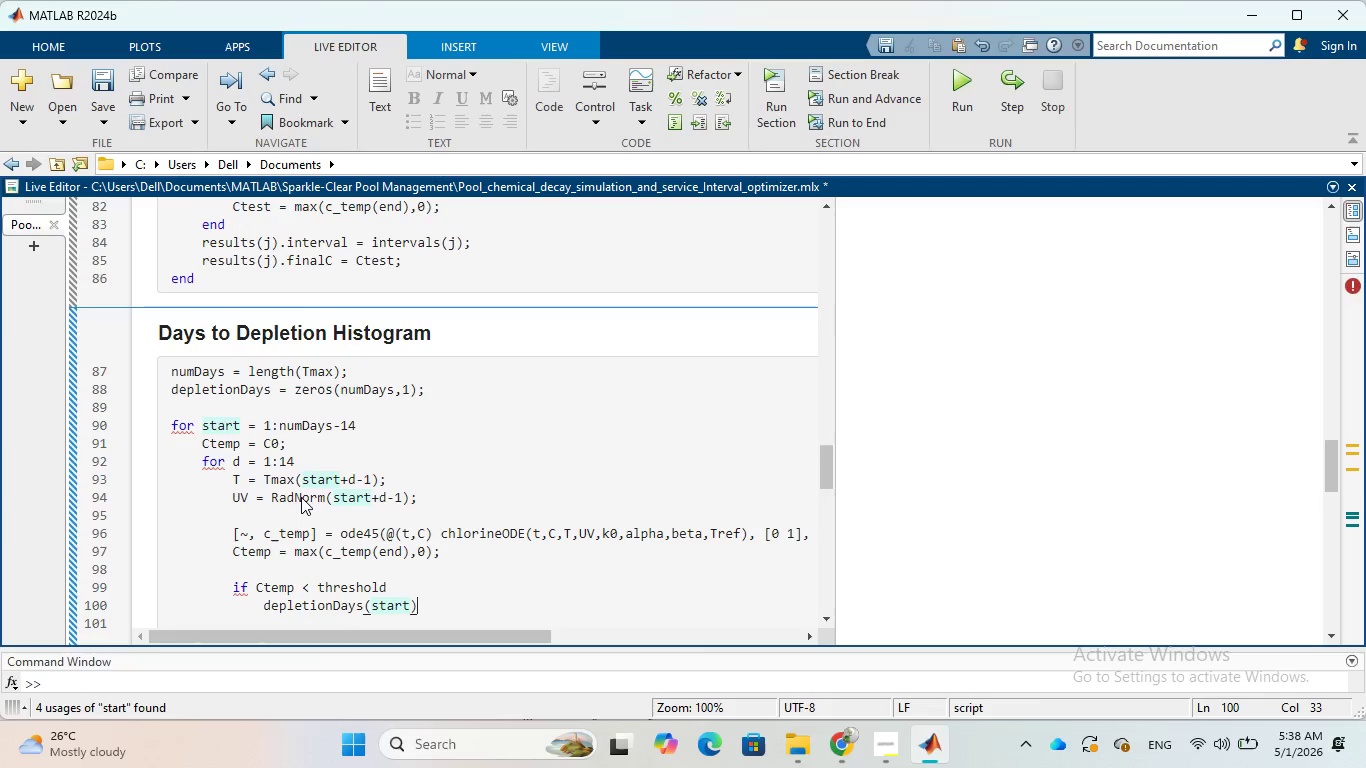 
key(Space)
 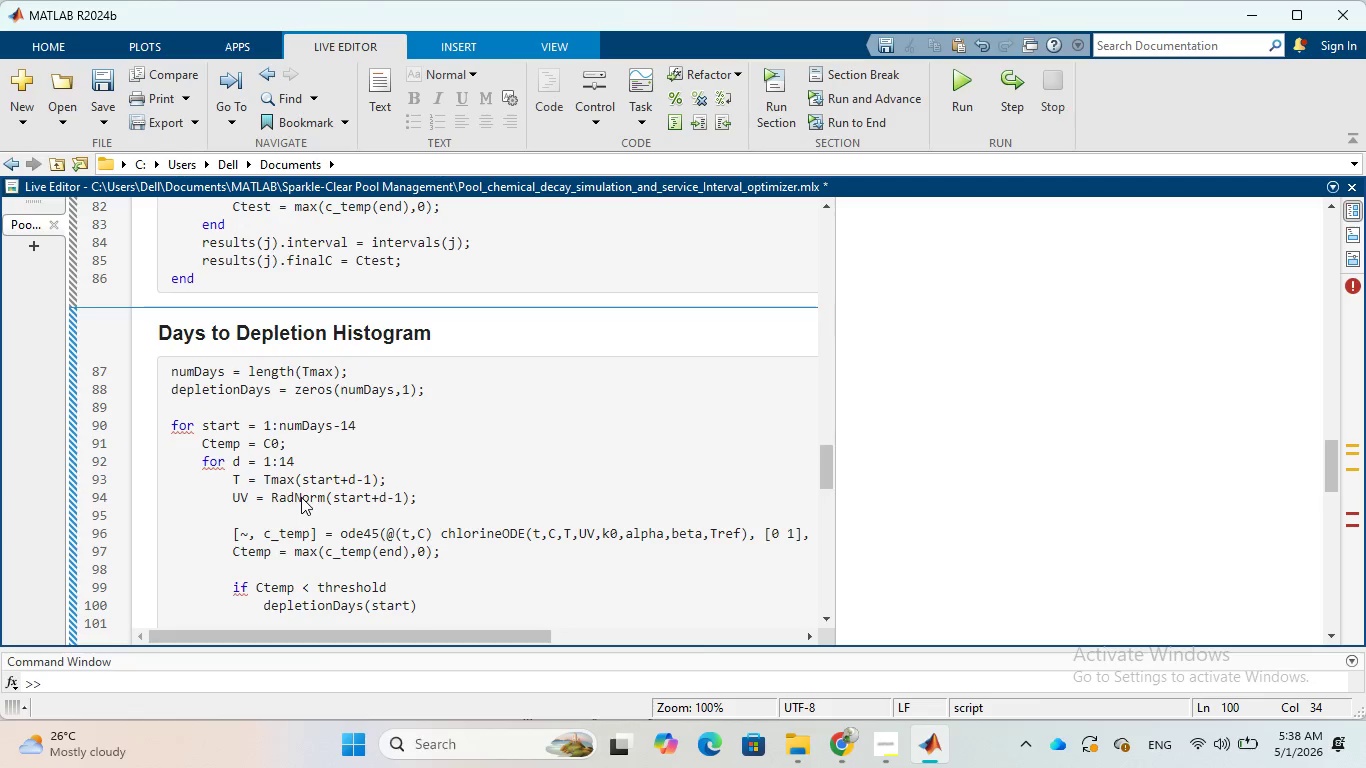 
key(Equal)
 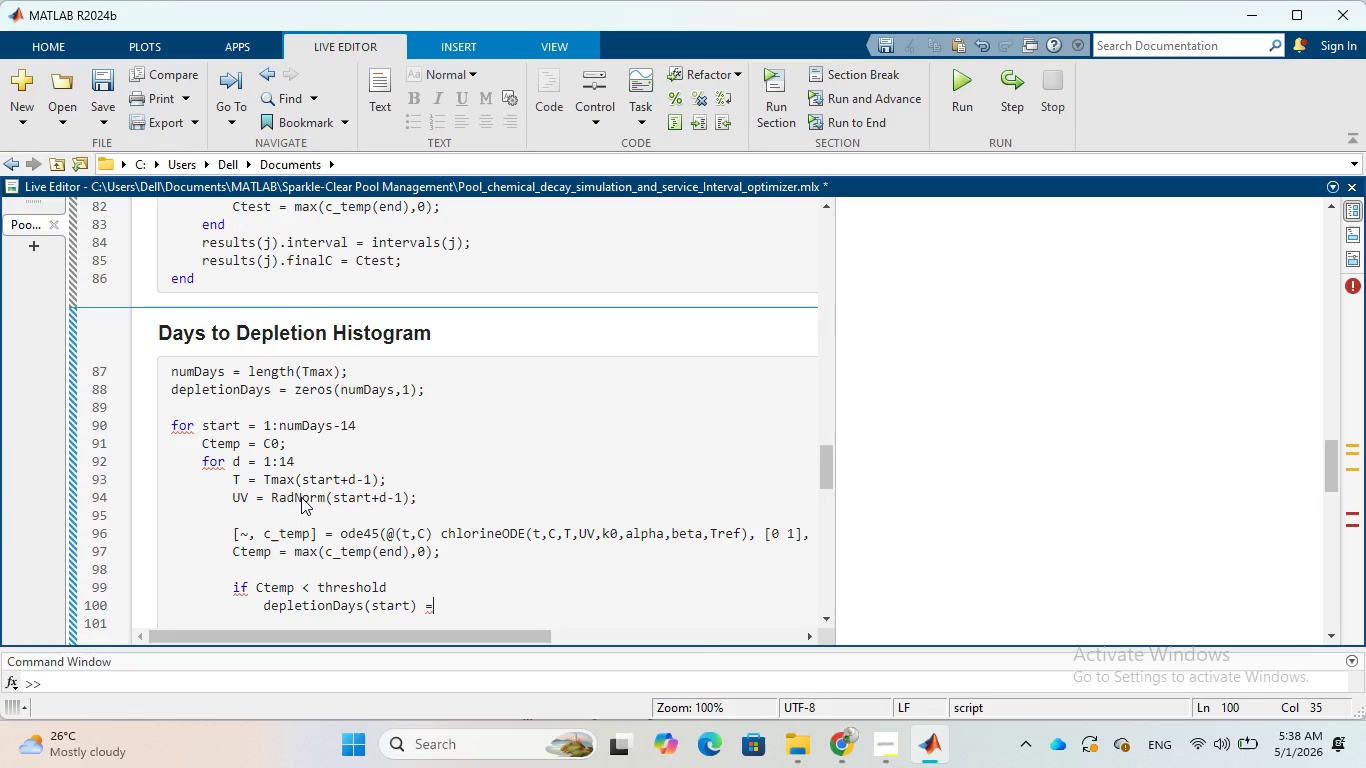 
key(Space)
 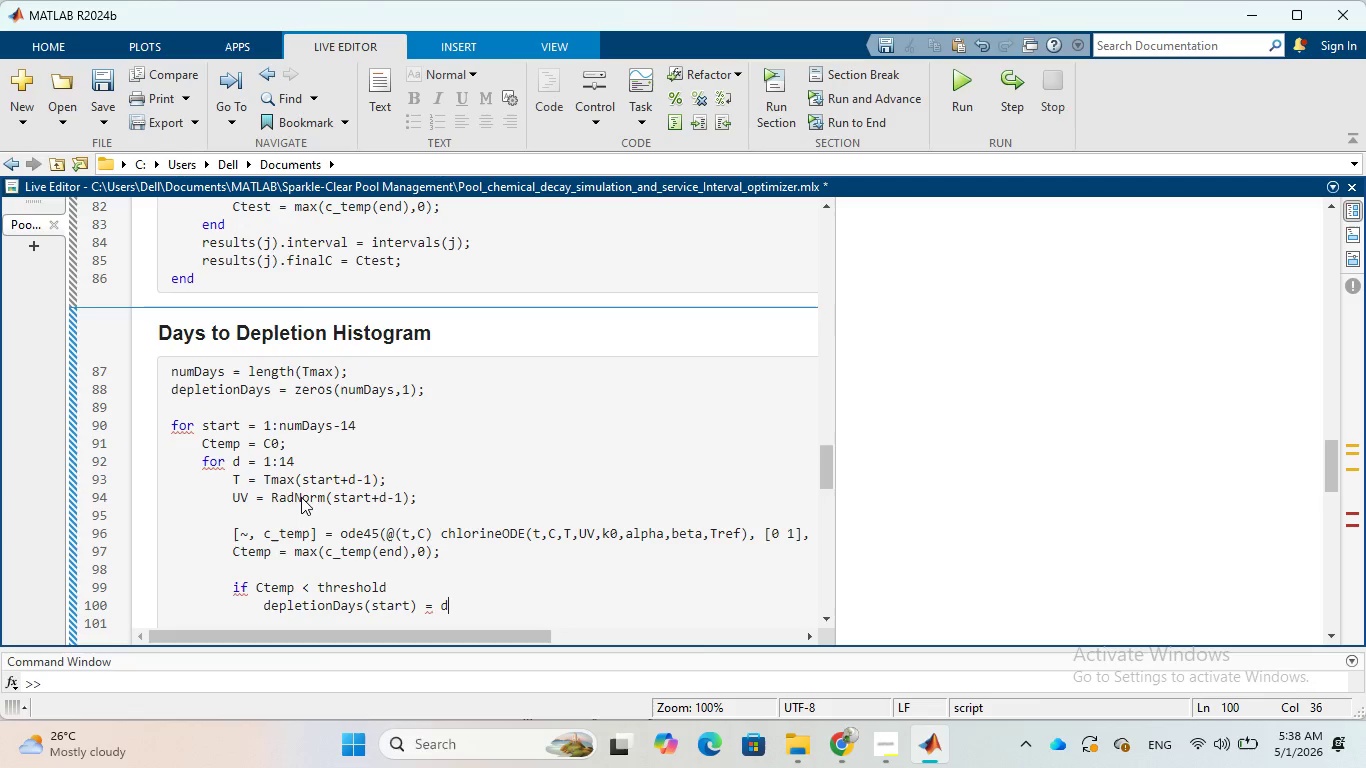 
key(D)
 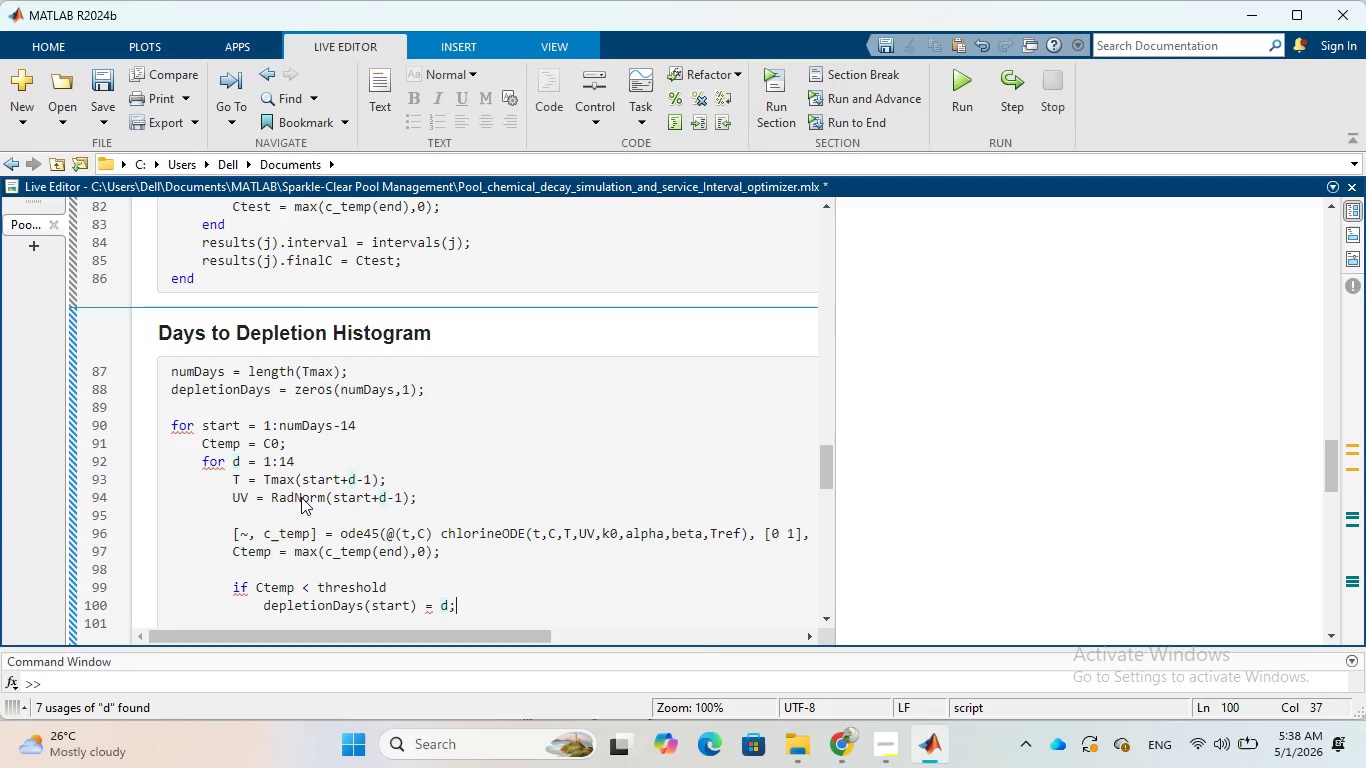 
key(Semicolon)
 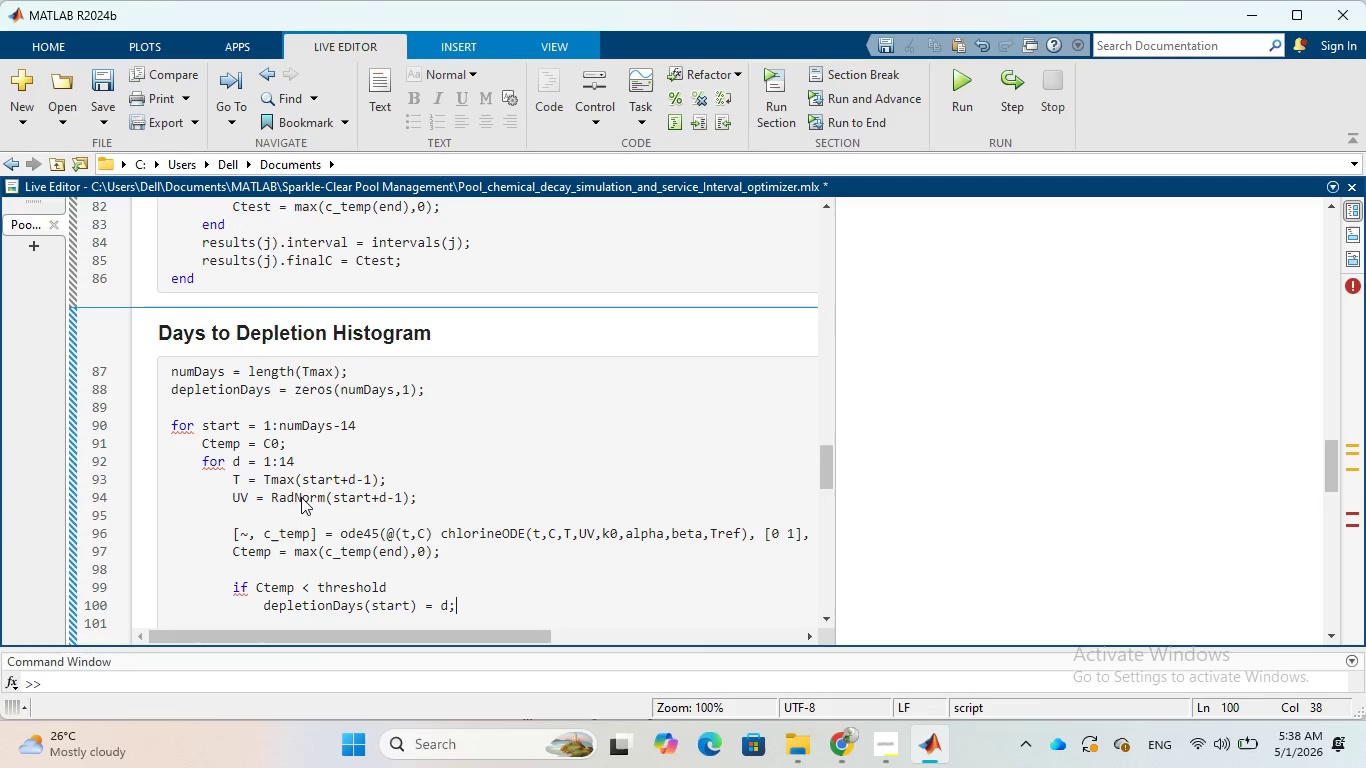 
key(Enter)
 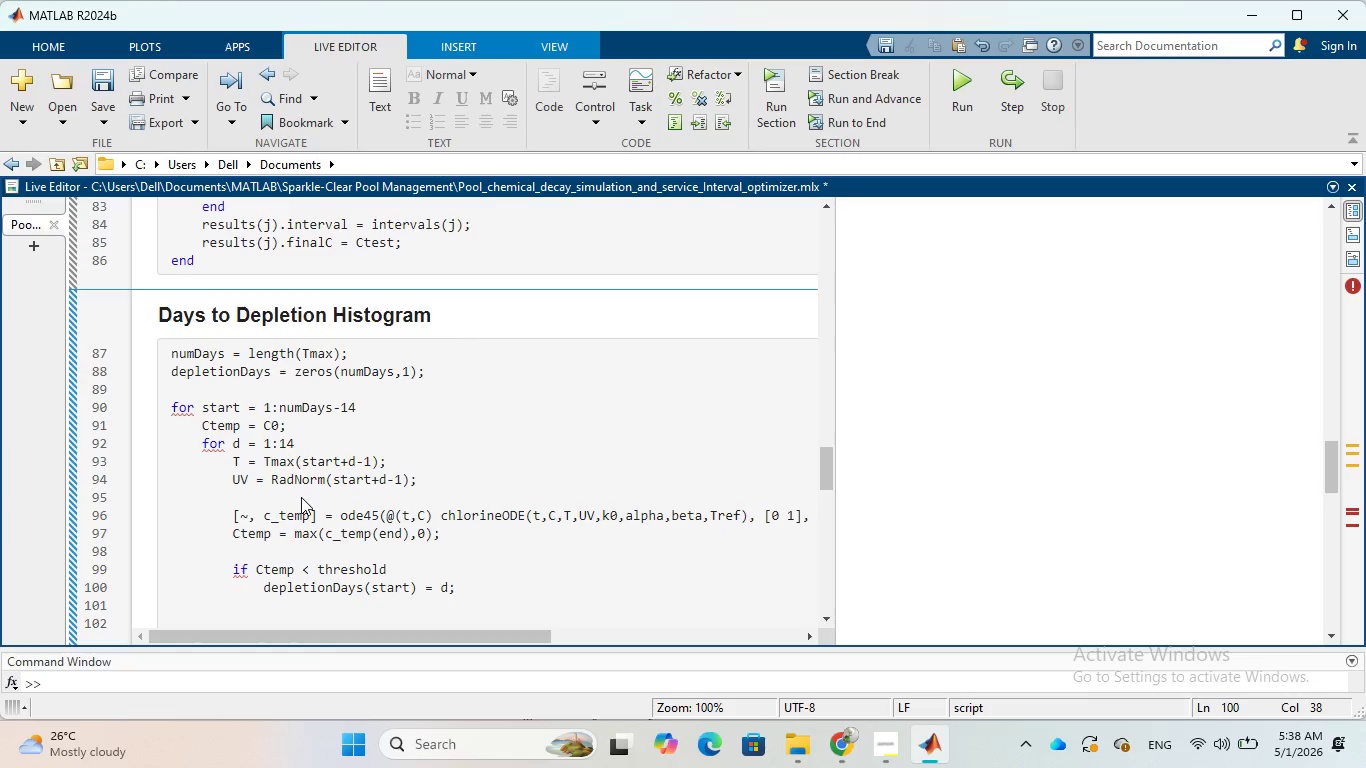 
type(break;)
 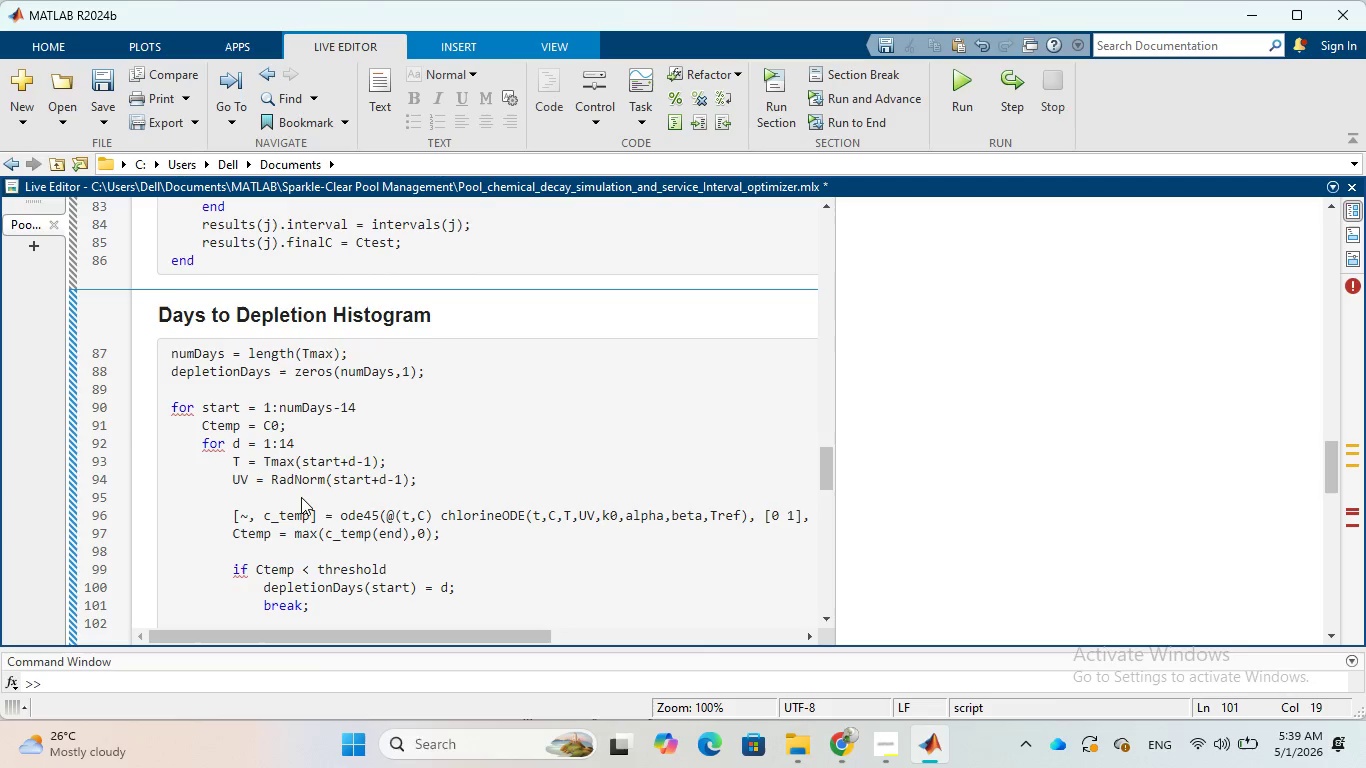 
key(Enter)
 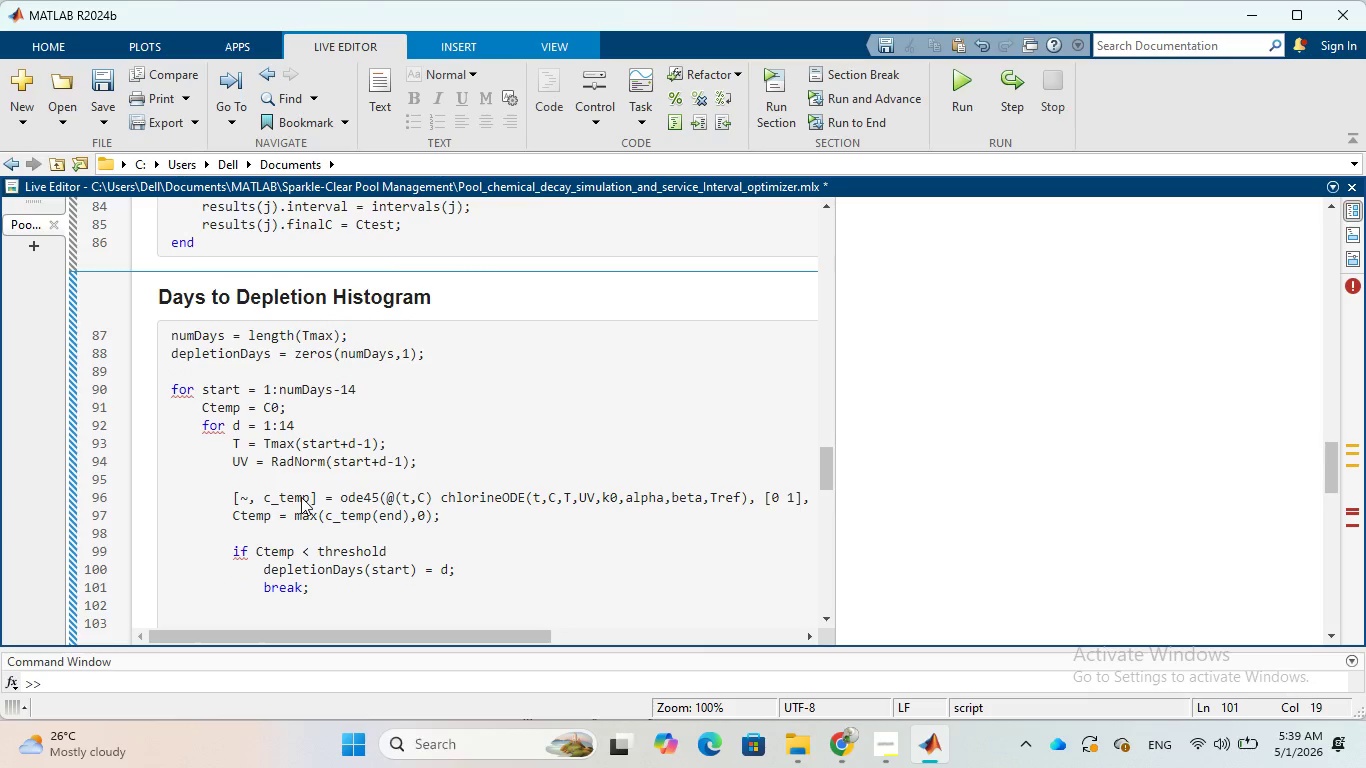 
type(end)
 